 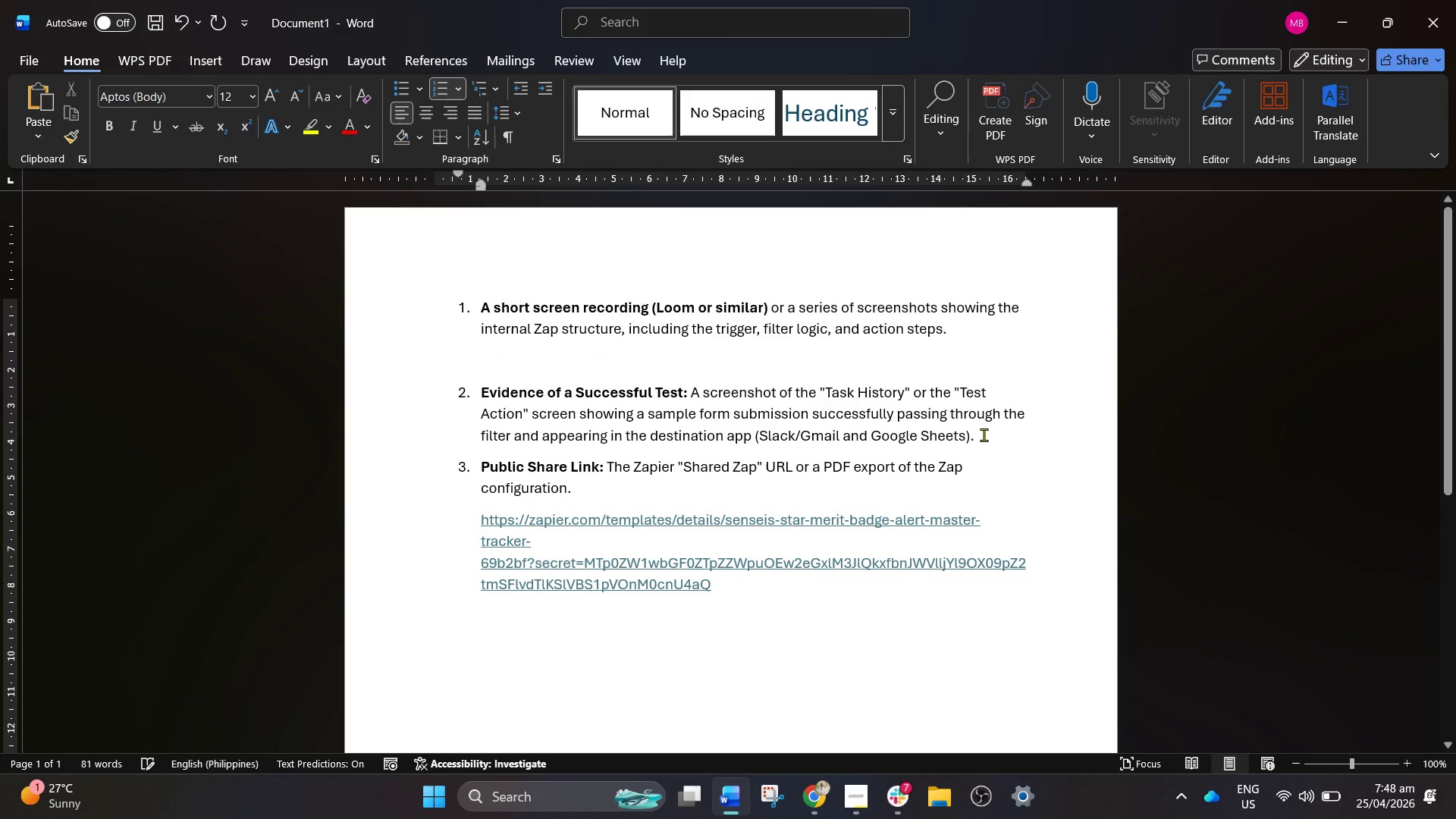 
key(Enter)
 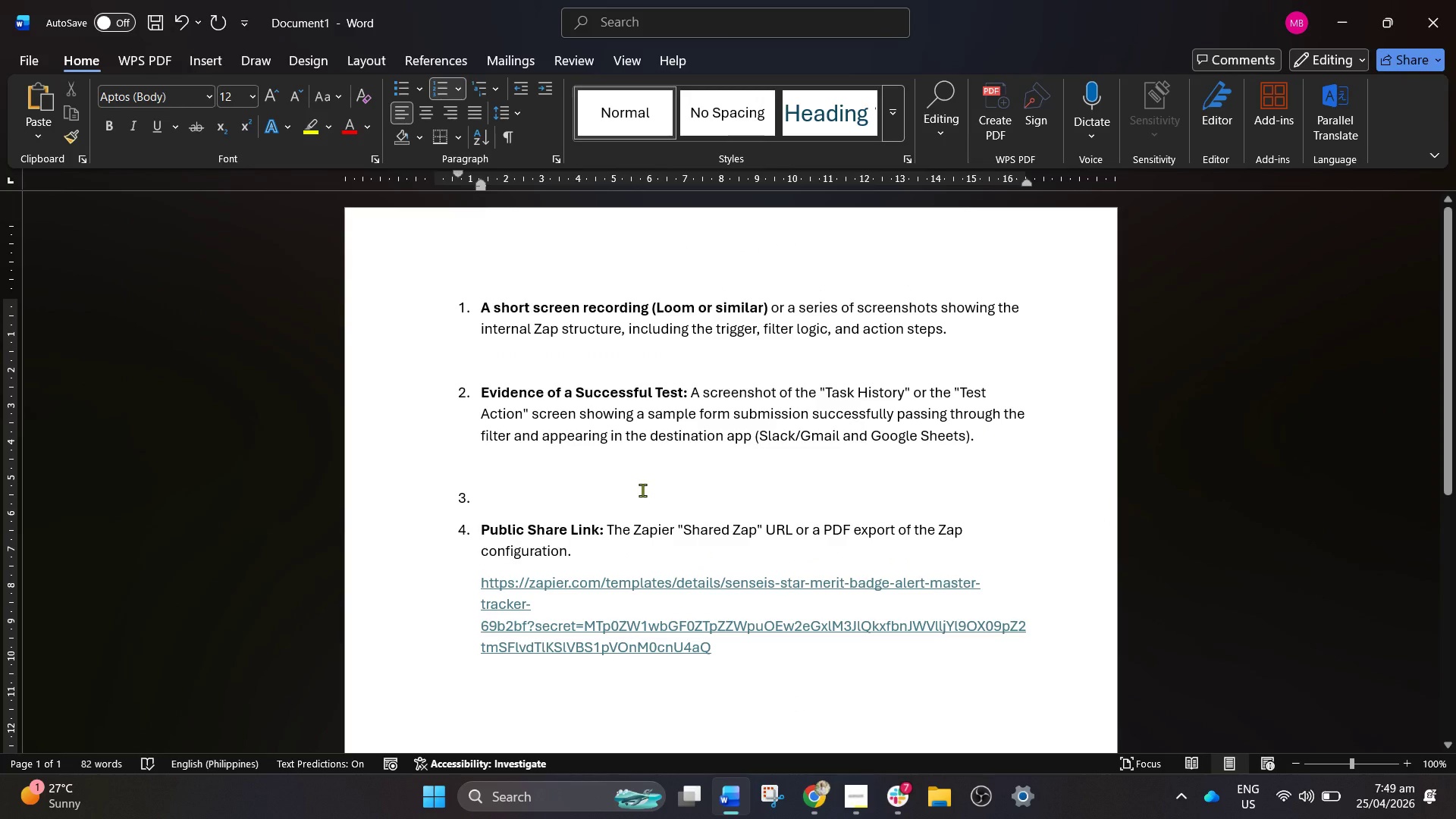 
key(Backspace)
 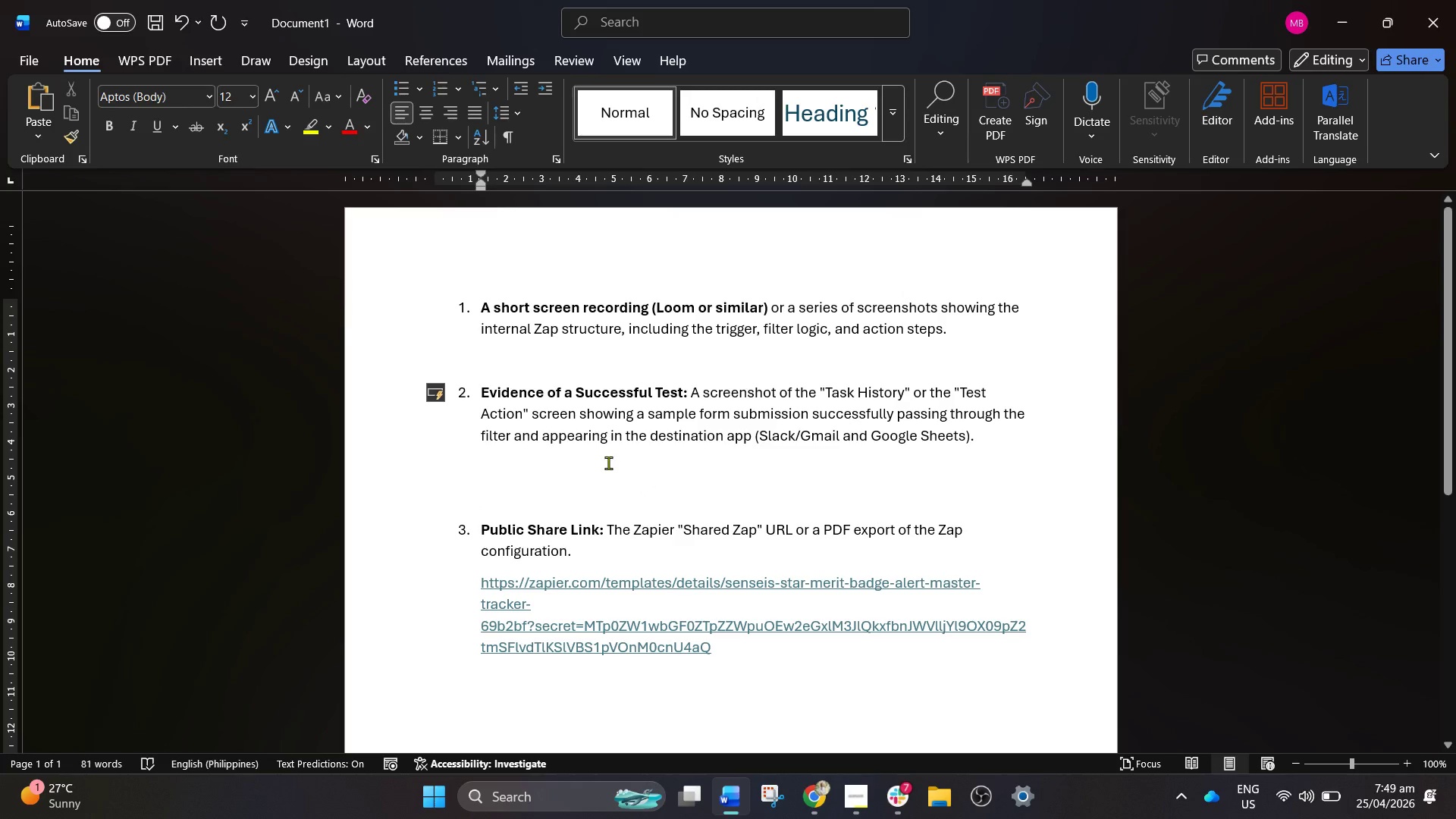 
scroll: coordinate [604, 458], scroll_direction: up, amount: 1.0
 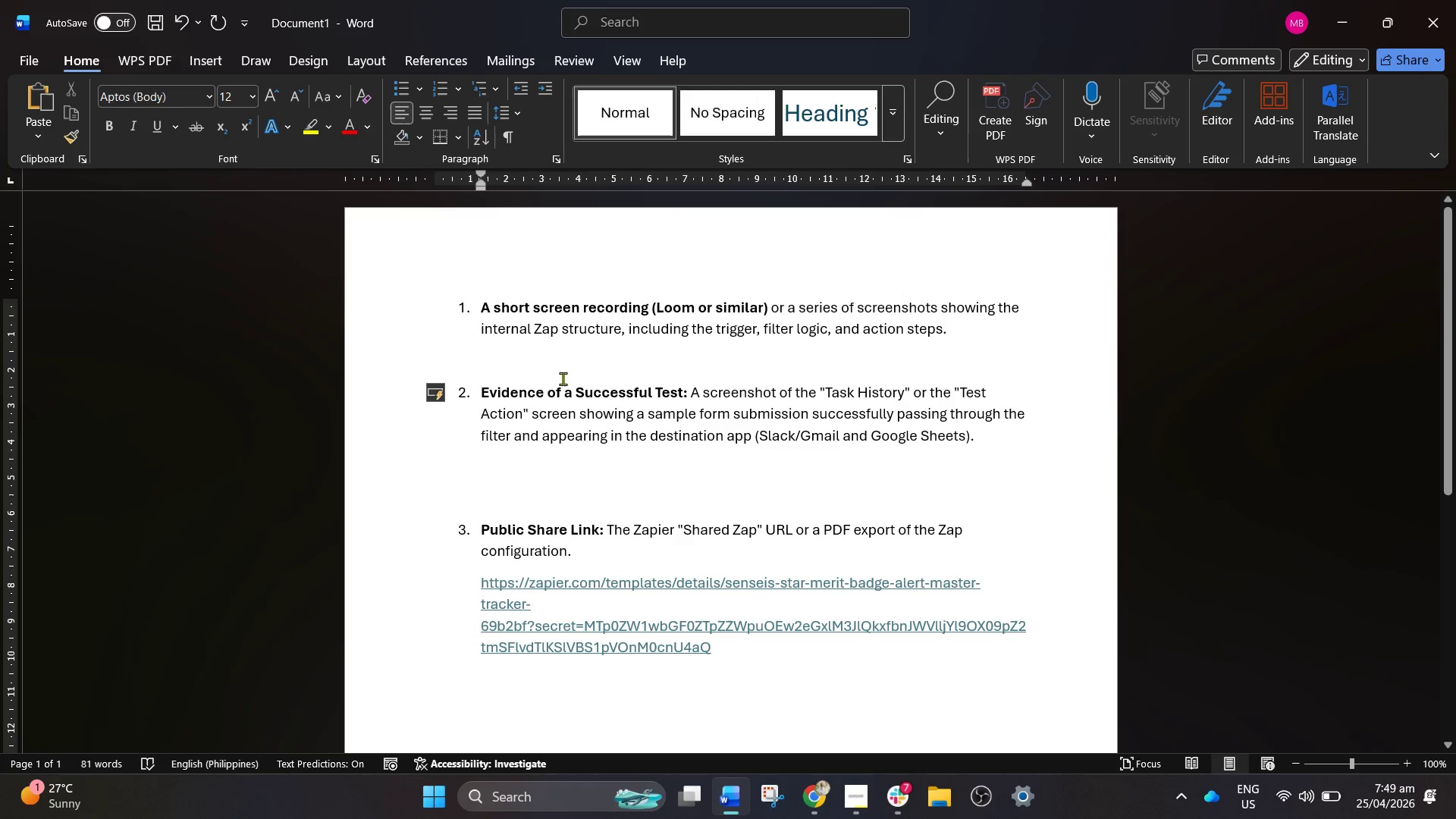 
left_click([584, 370])
 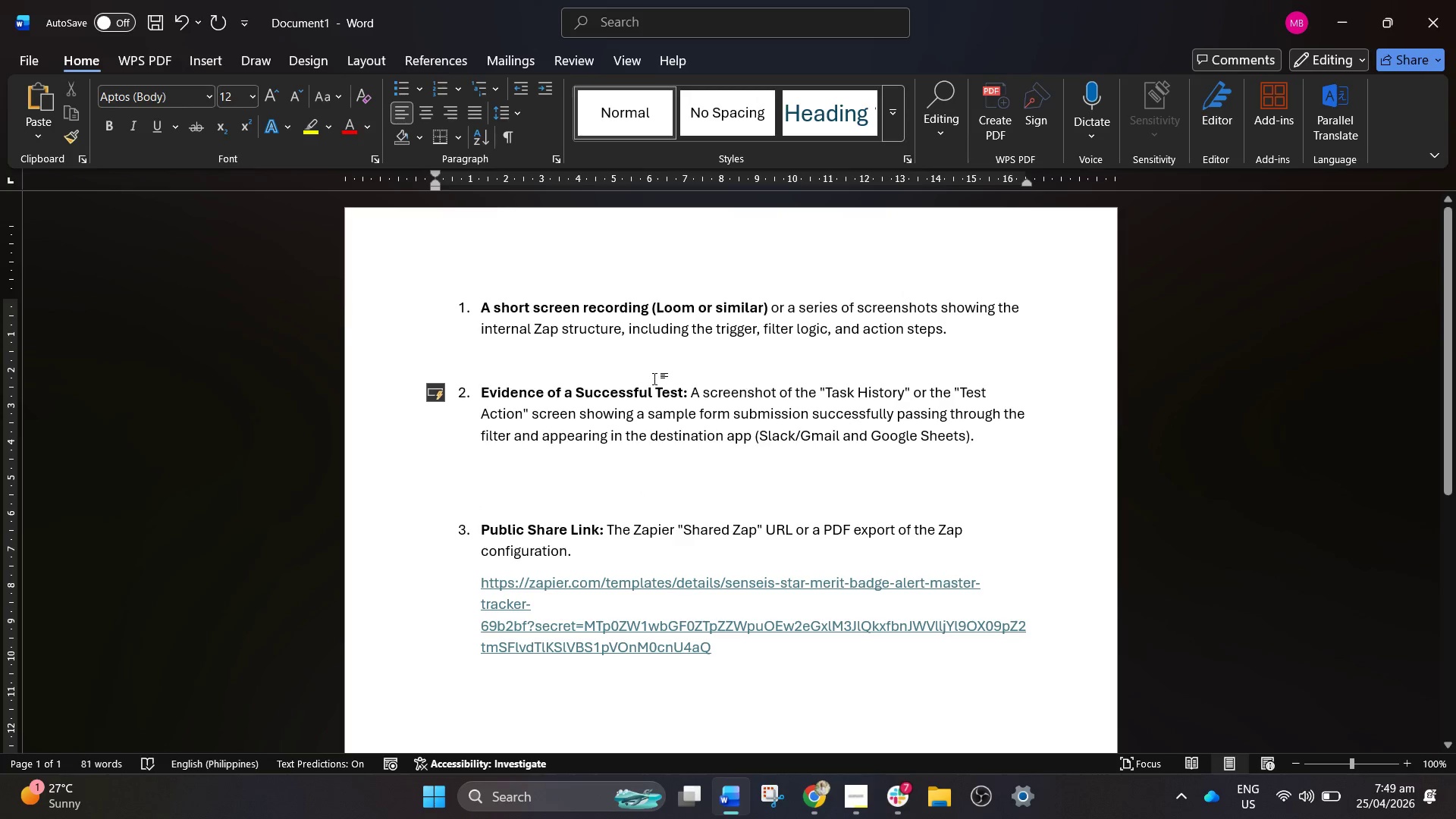 
scroll: coordinate [654, 378], scroll_direction: up, amount: 1.0
 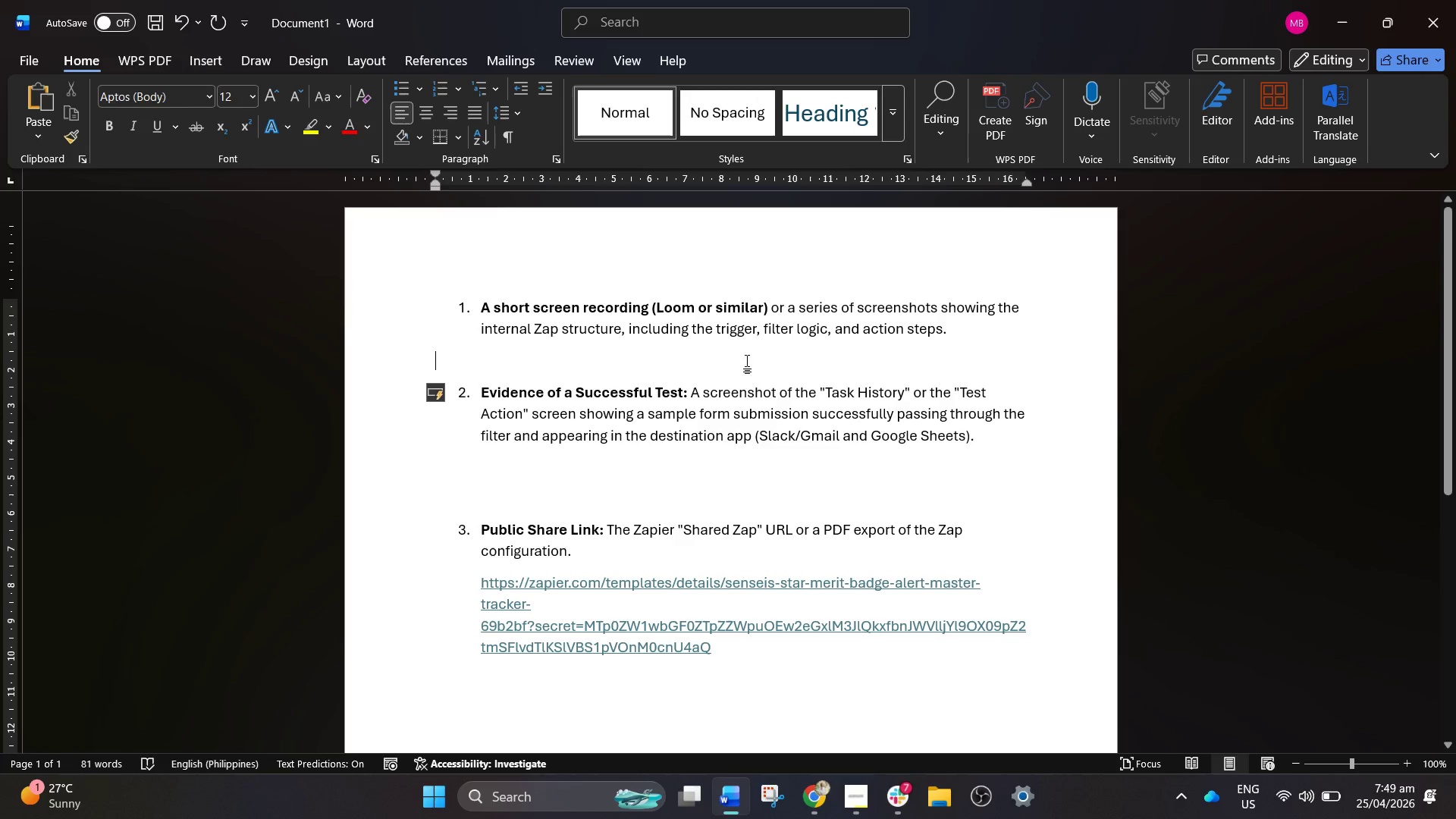 
left_click([812, 797])
 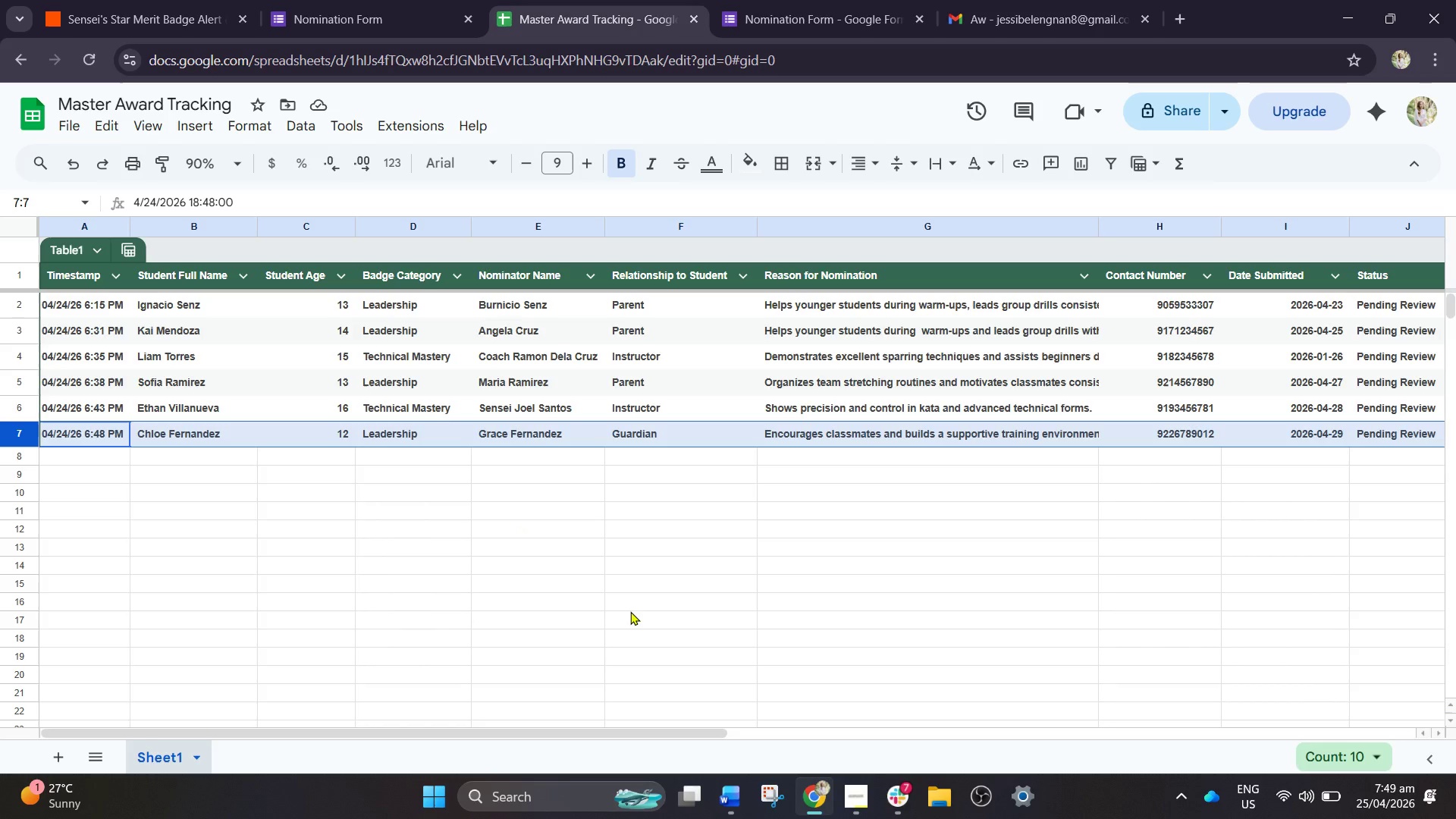 
left_click([617, 572])
 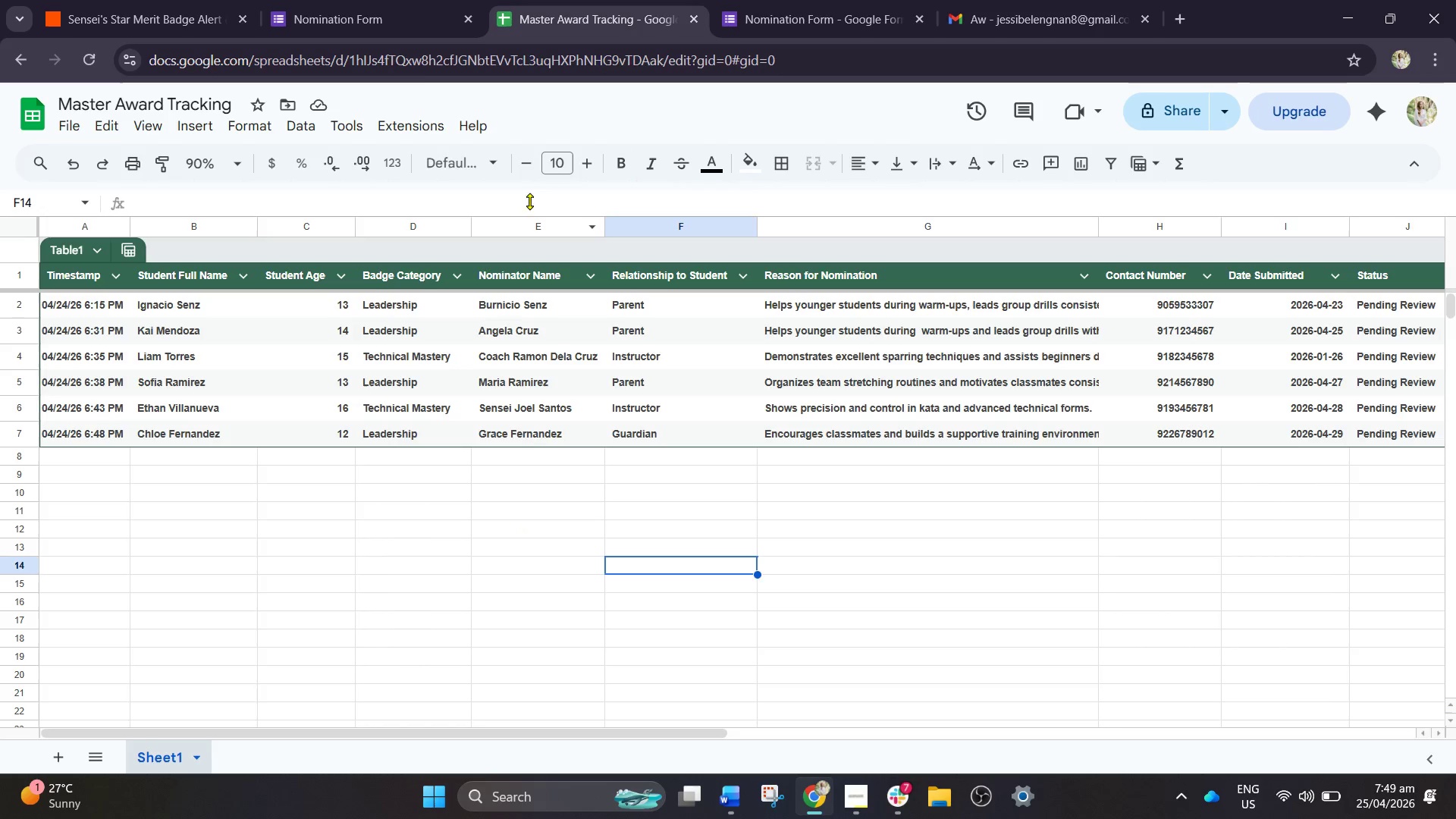 
left_click([341, 0])
 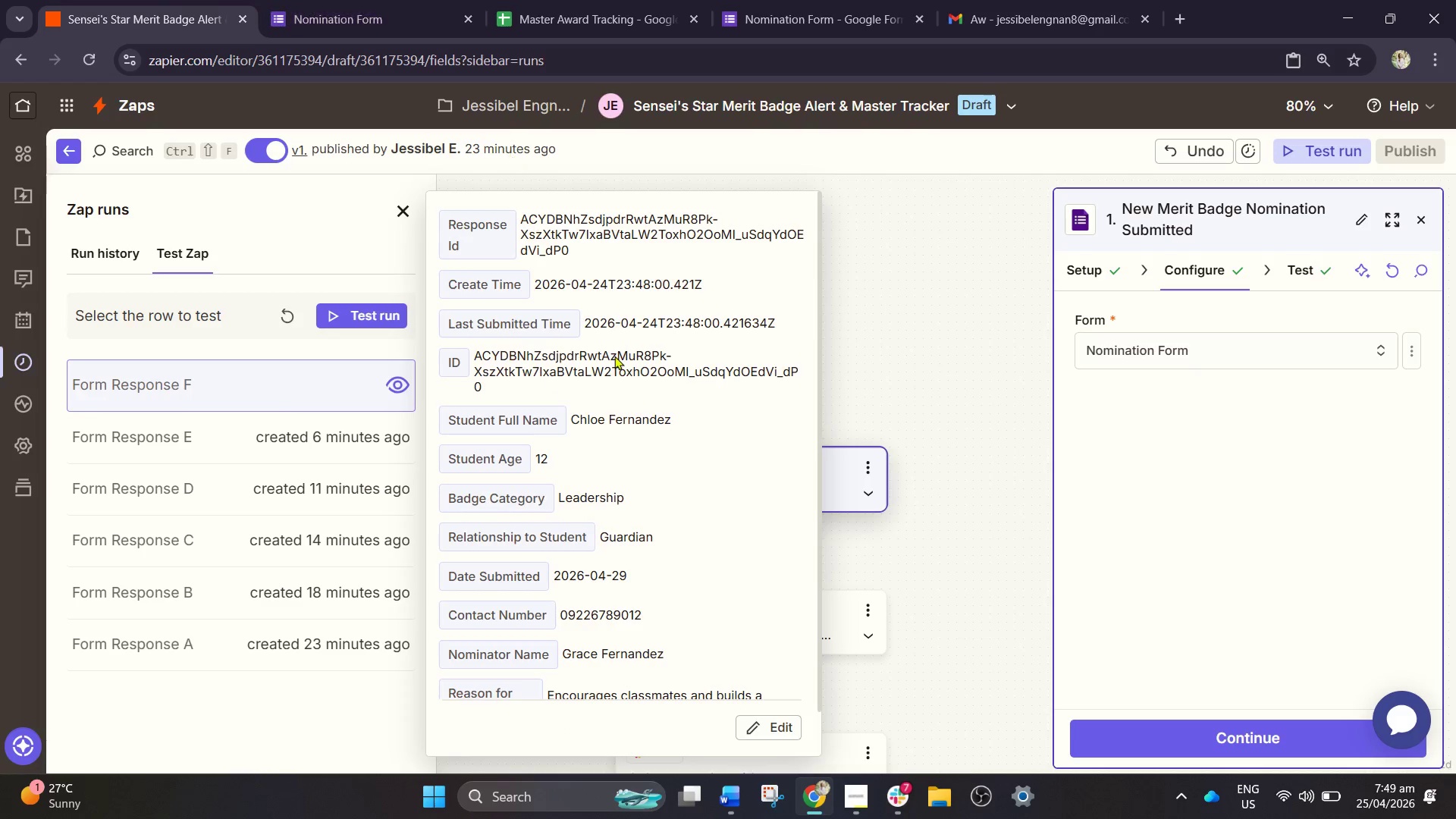 
left_click([967, 333])
 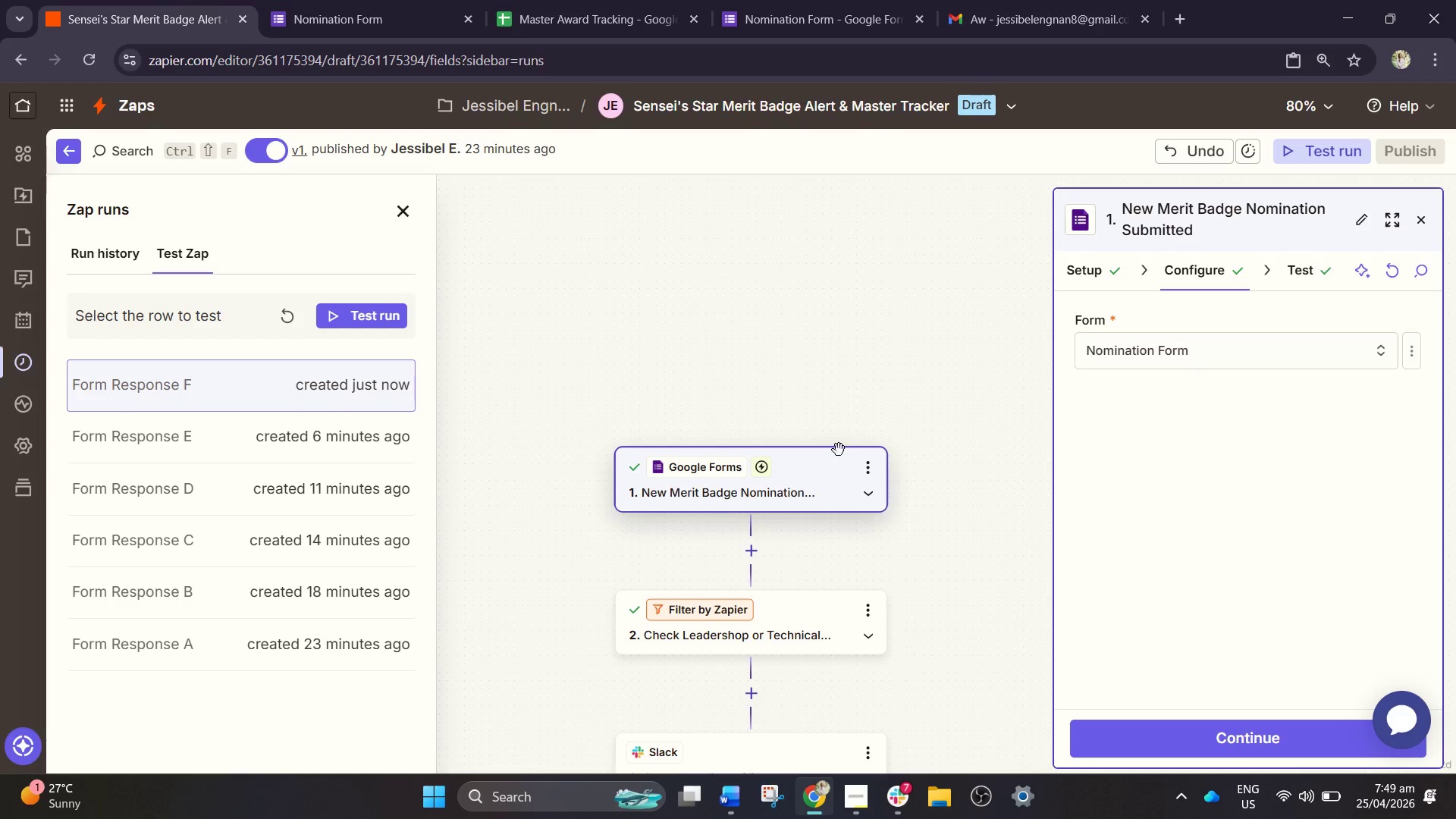 
scroll: coordinate [865, 526], scroll_direction: down, amount: 5.0
 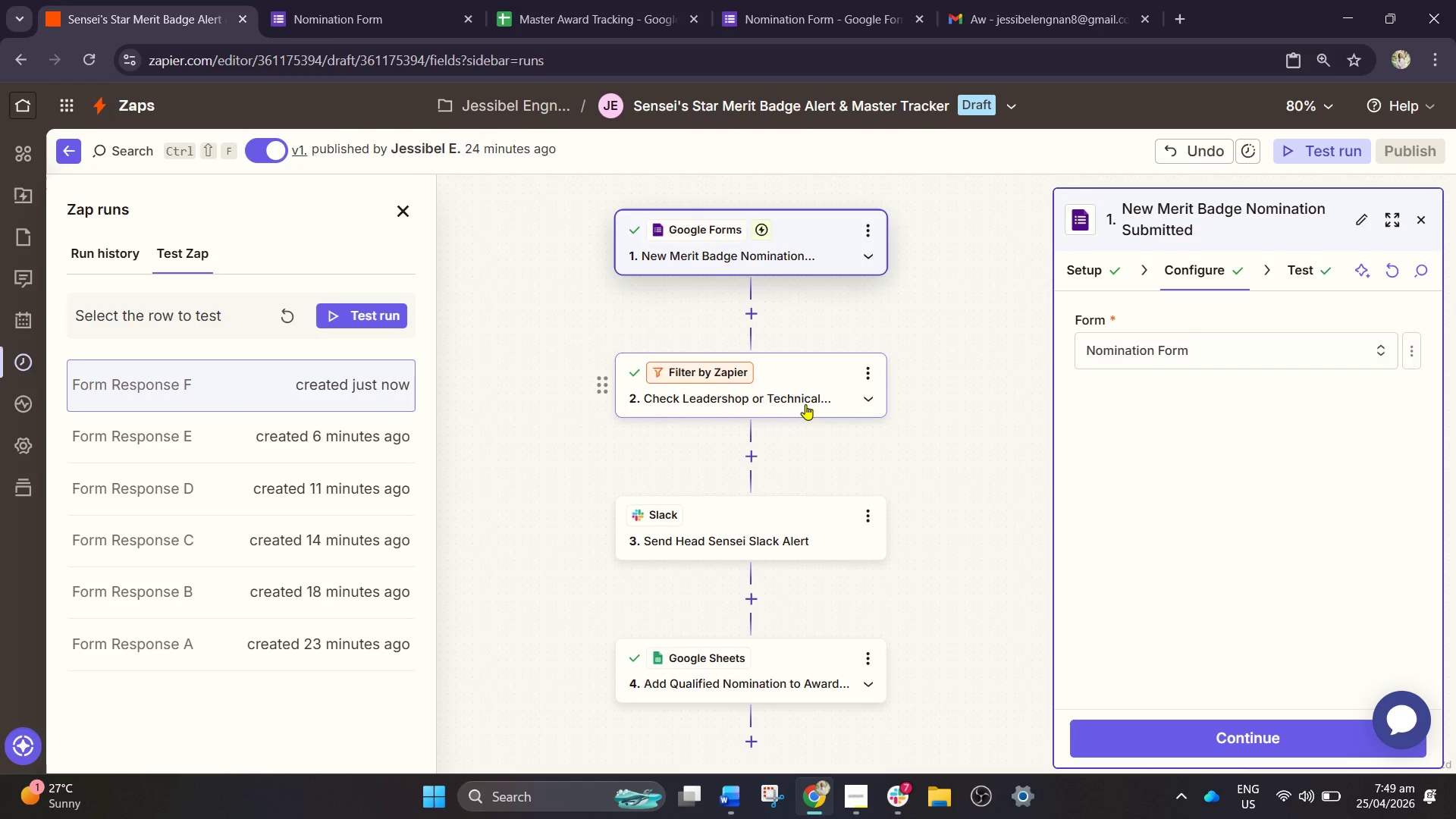 
wait(18.74)
 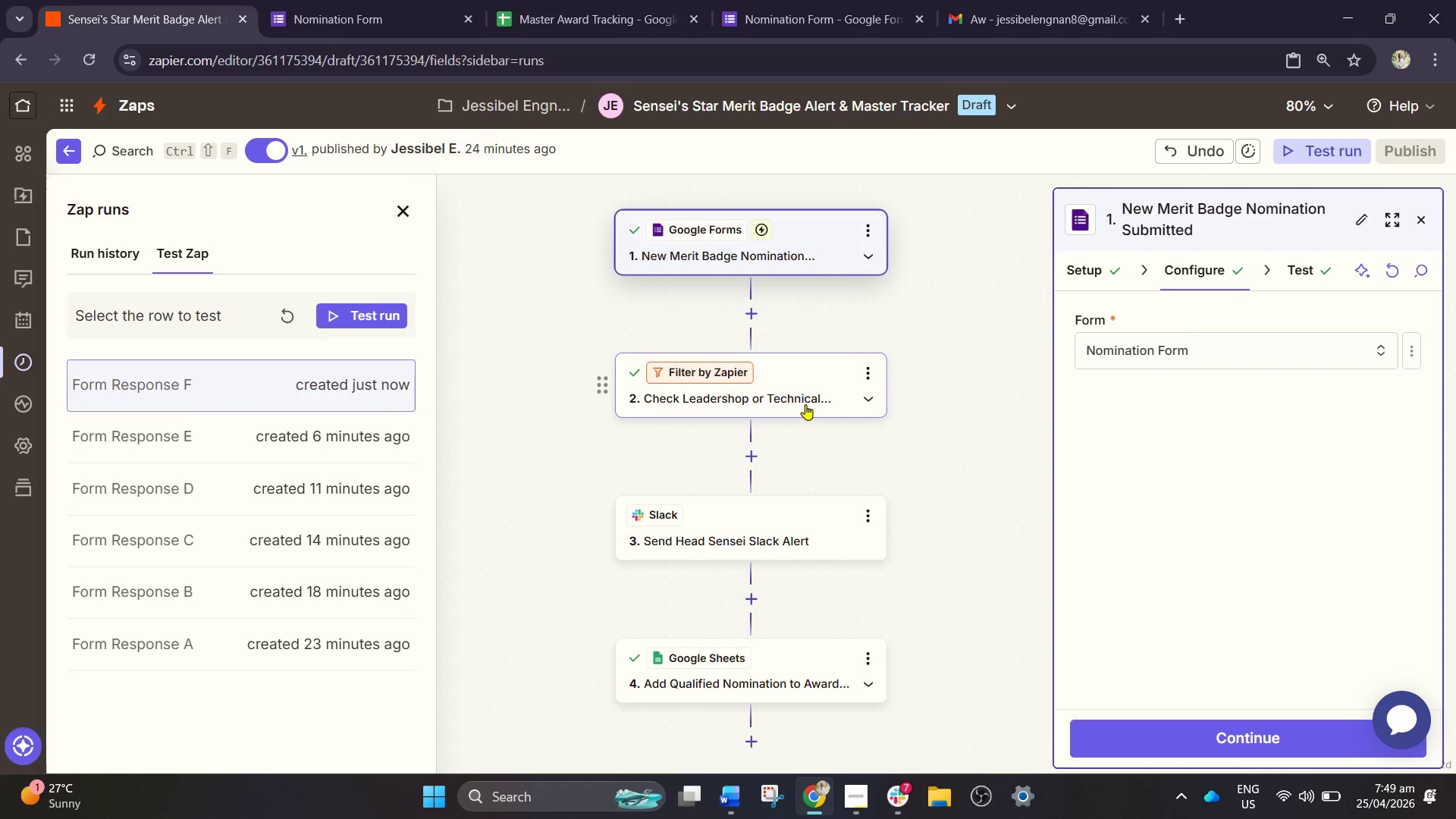 
double_click([809, 0])
 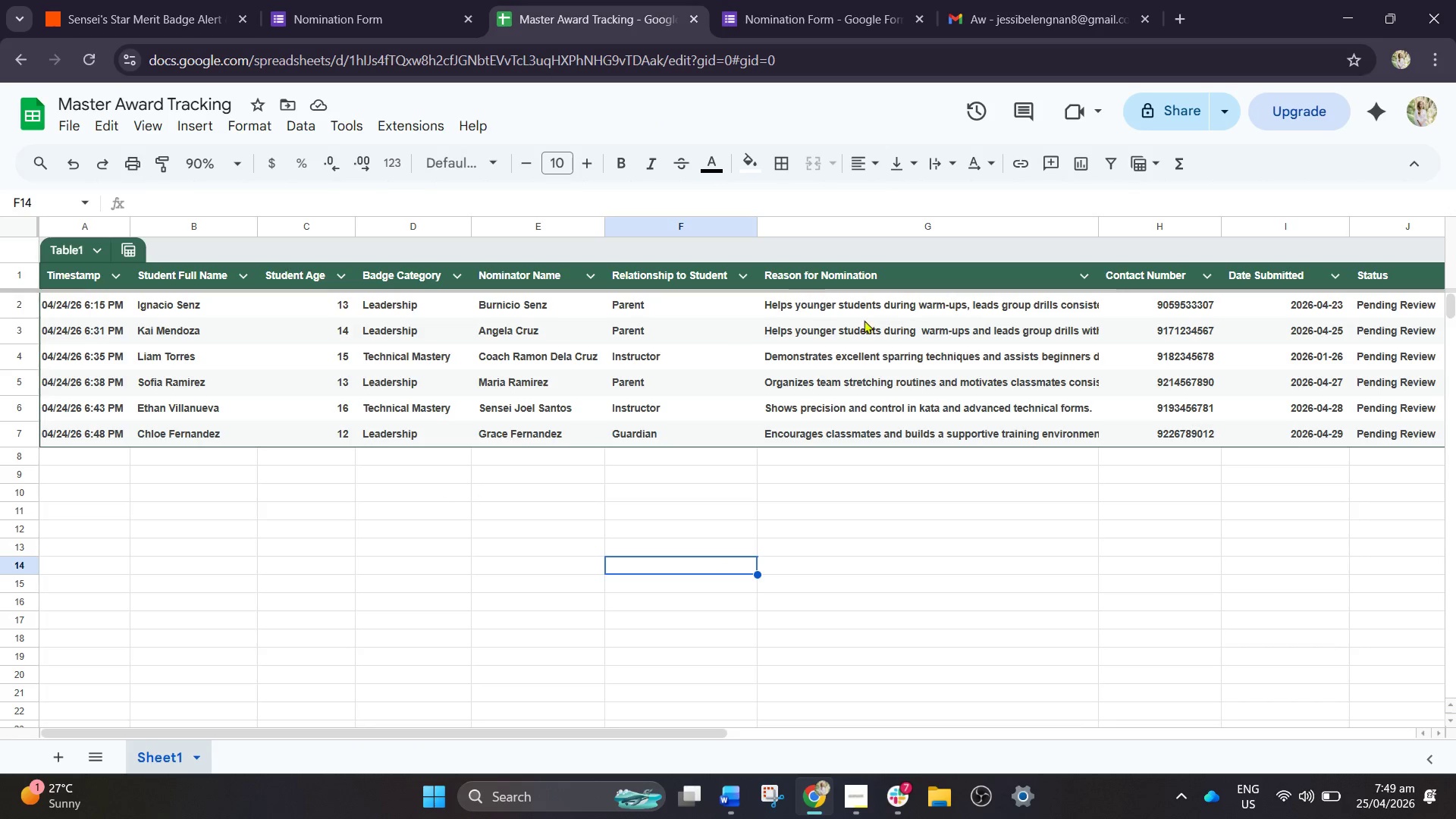 
left_click([799, 0])
 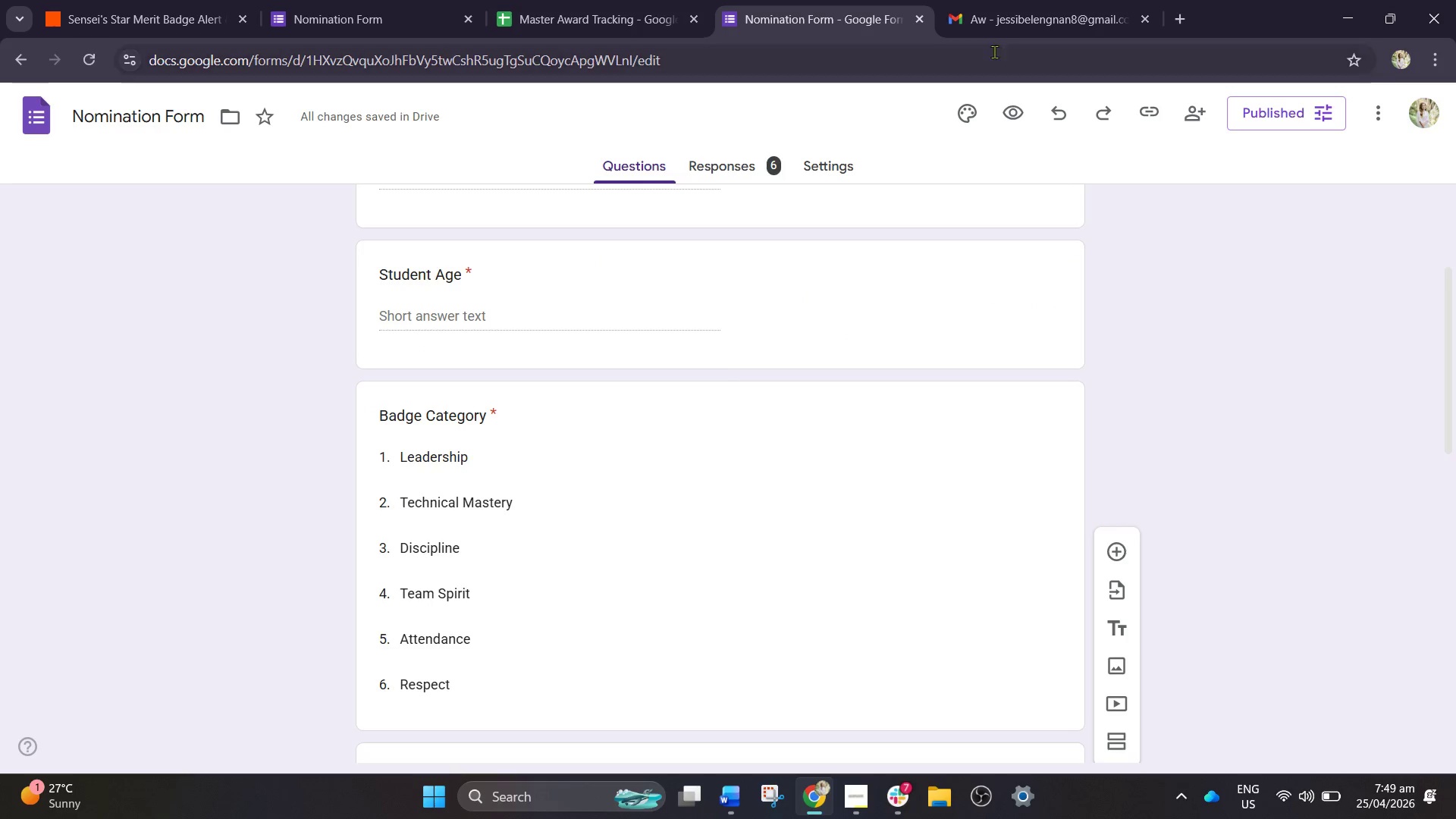 
left_click([1019, 9])
 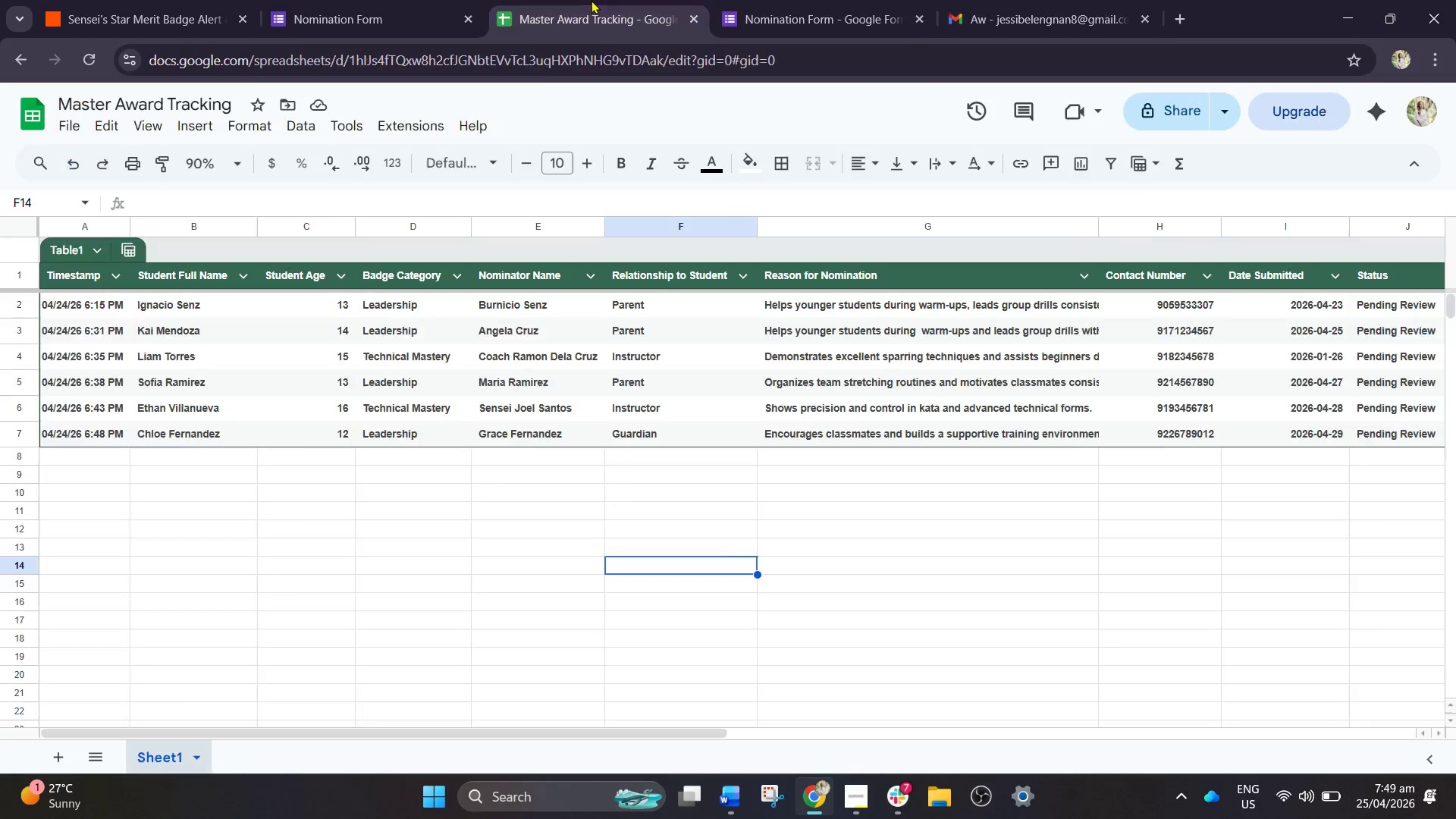 
double_click([435, 3])
 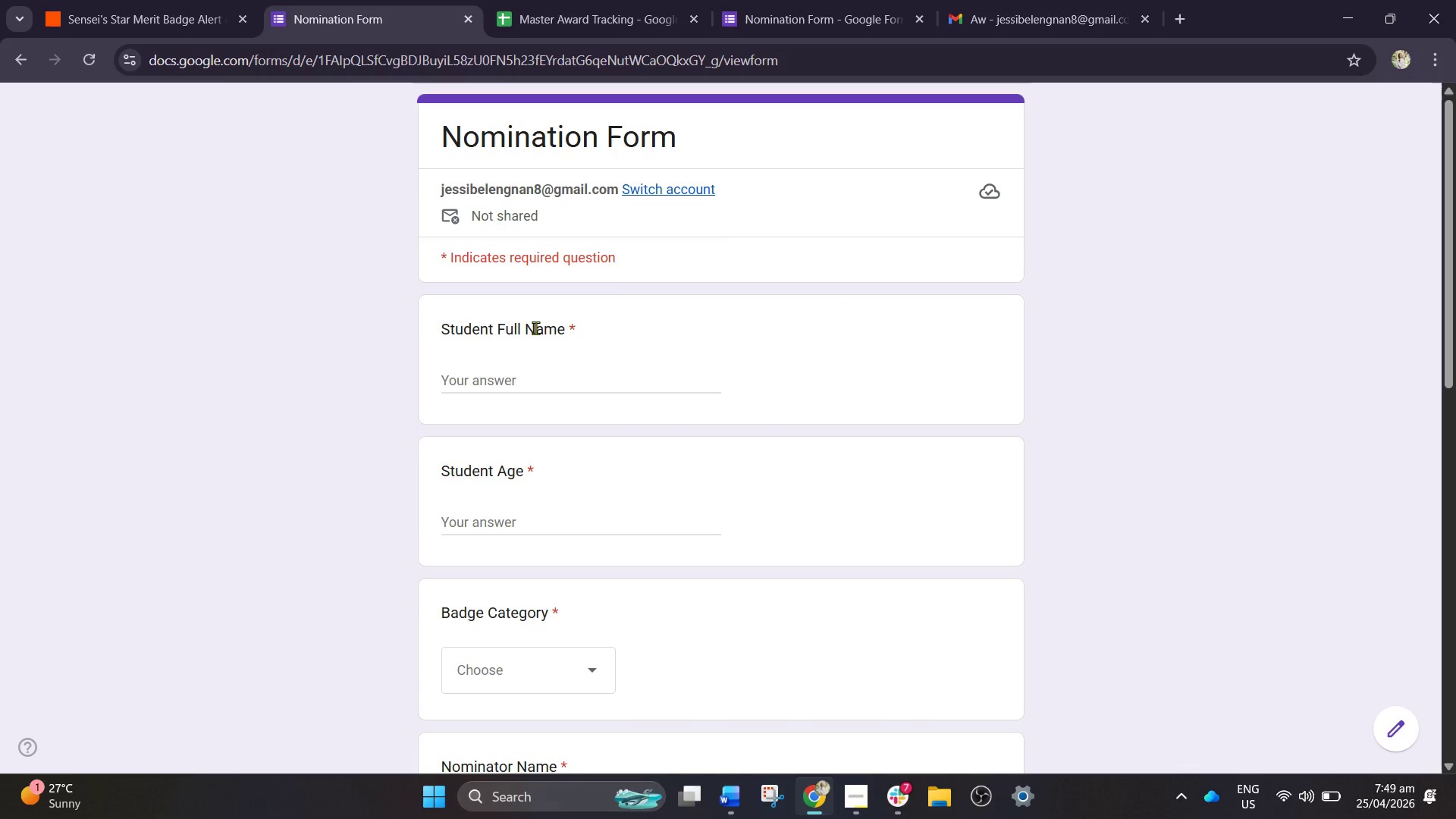 
left_click([526, 388])
 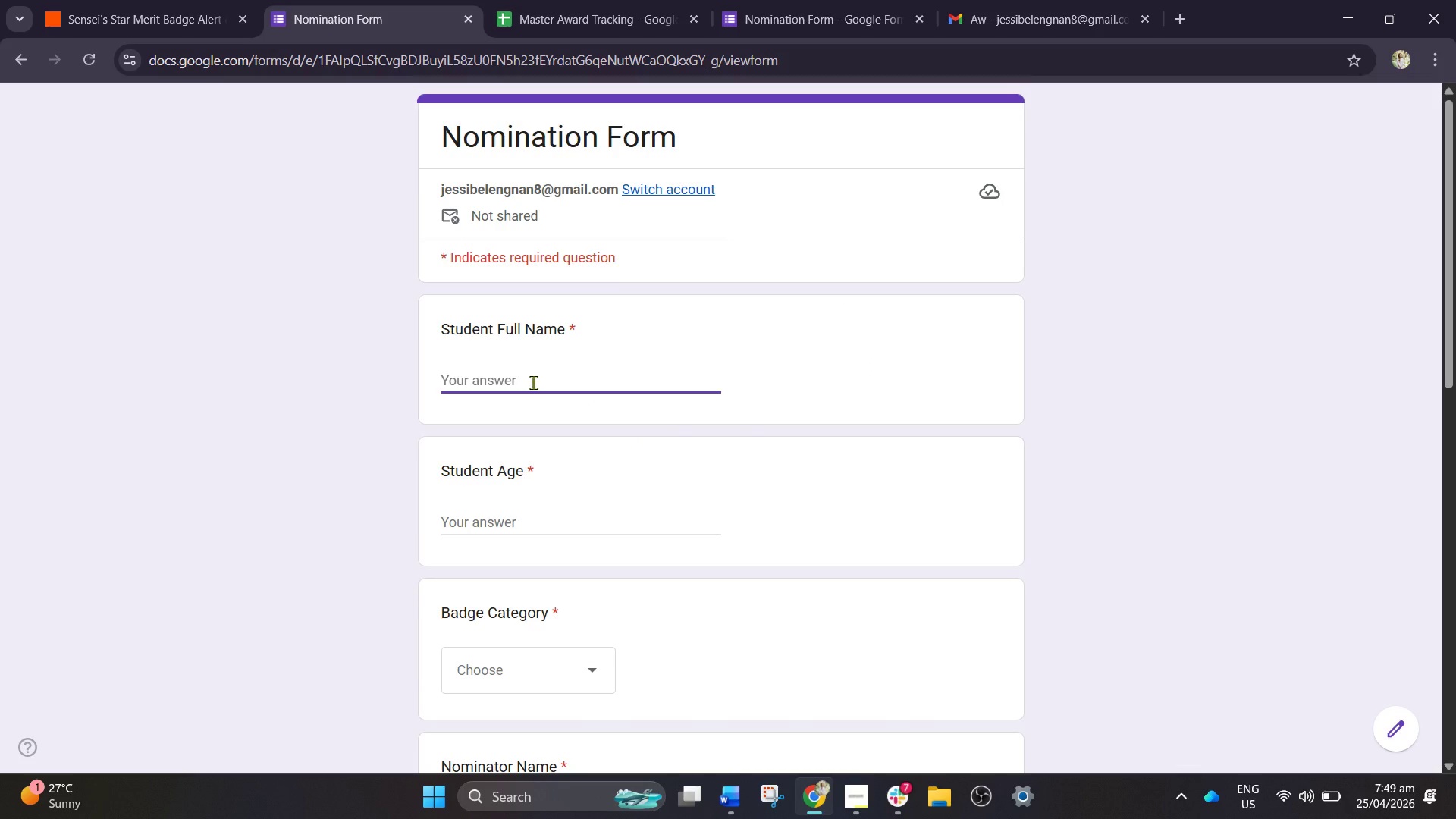 
type(Nathan Cruz)
 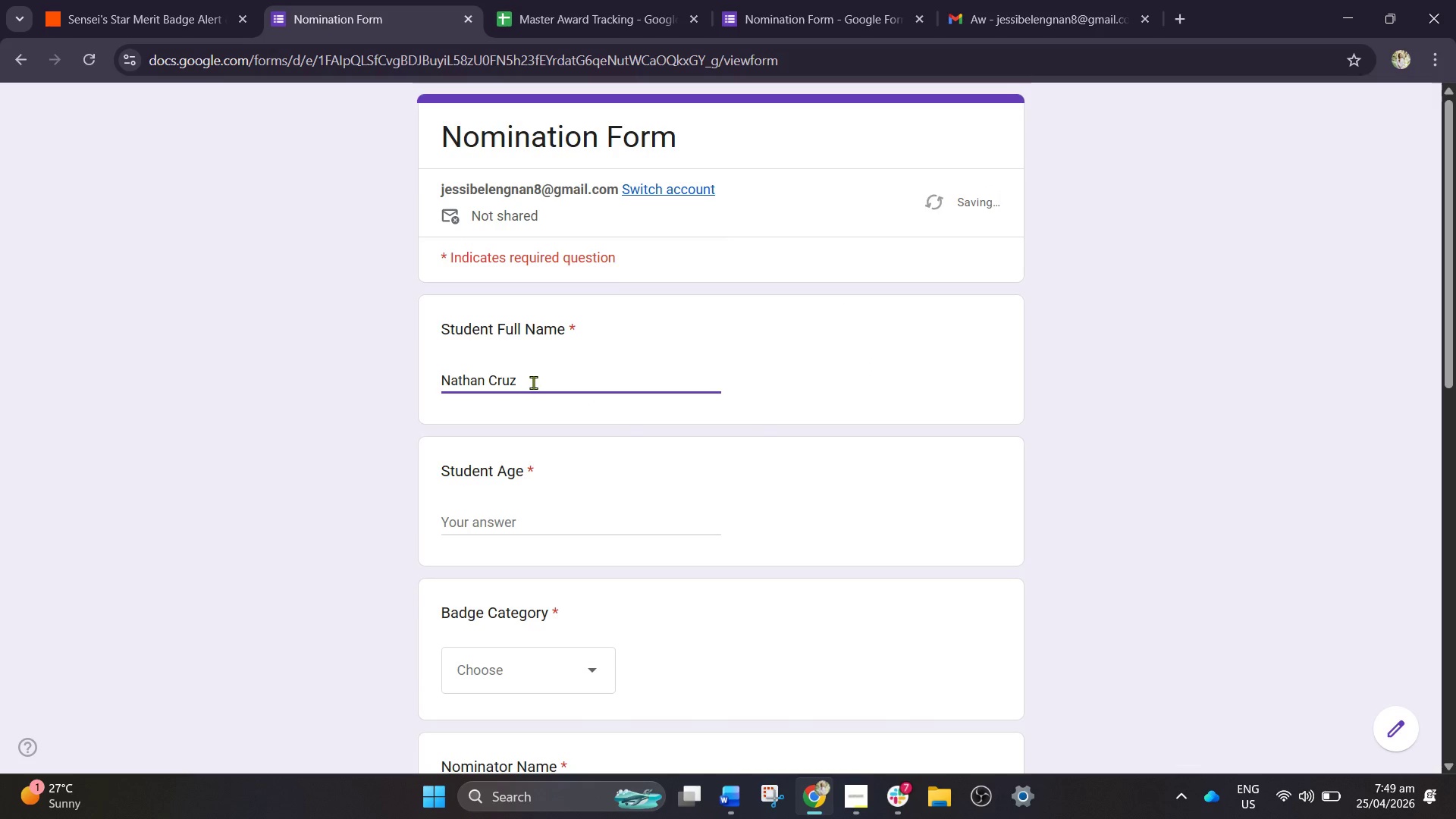 
left_click([483, 526])
 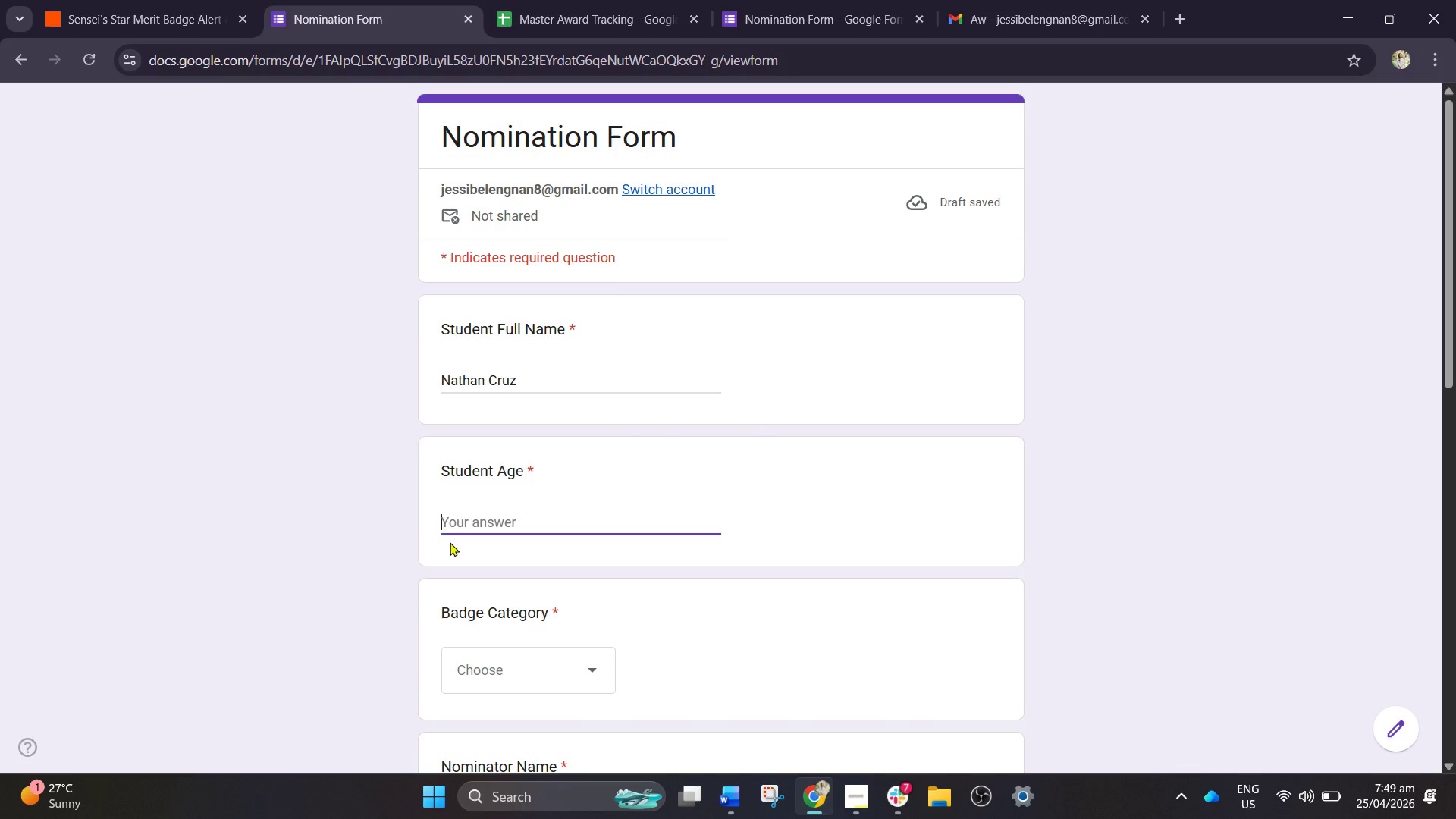 
mouse_move([442, 548])
 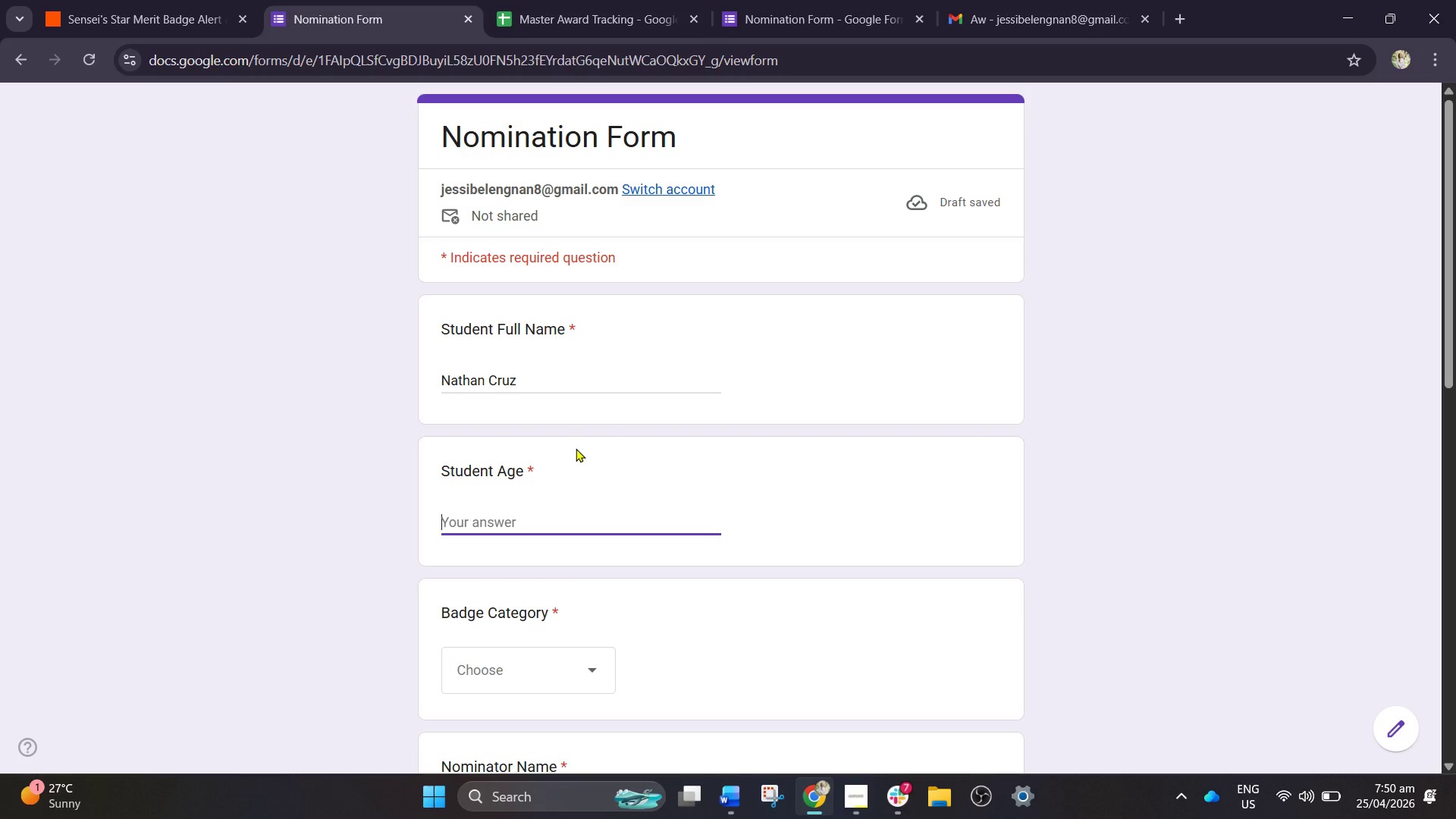 
wait(7.33)
 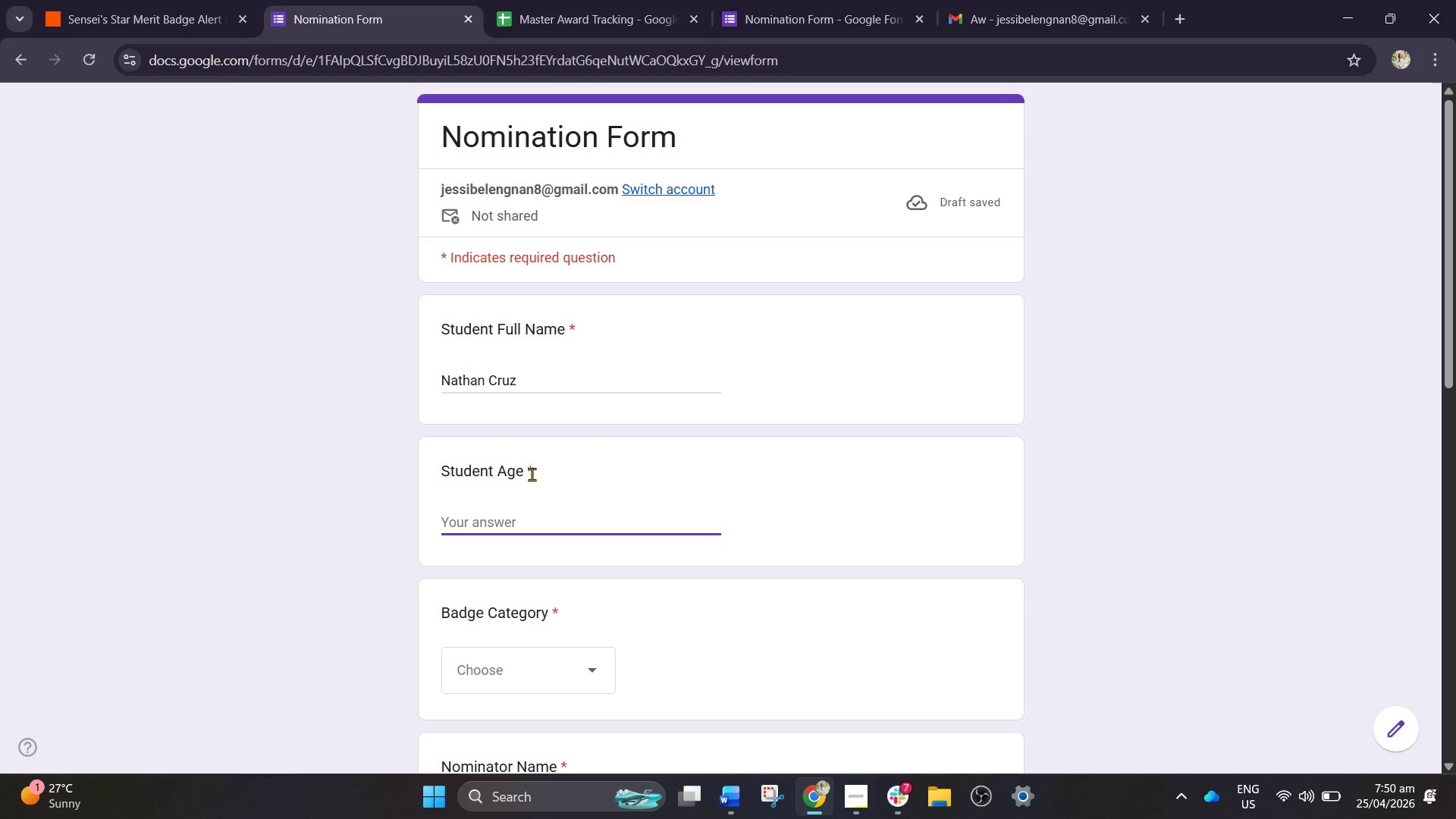 
type(14)
 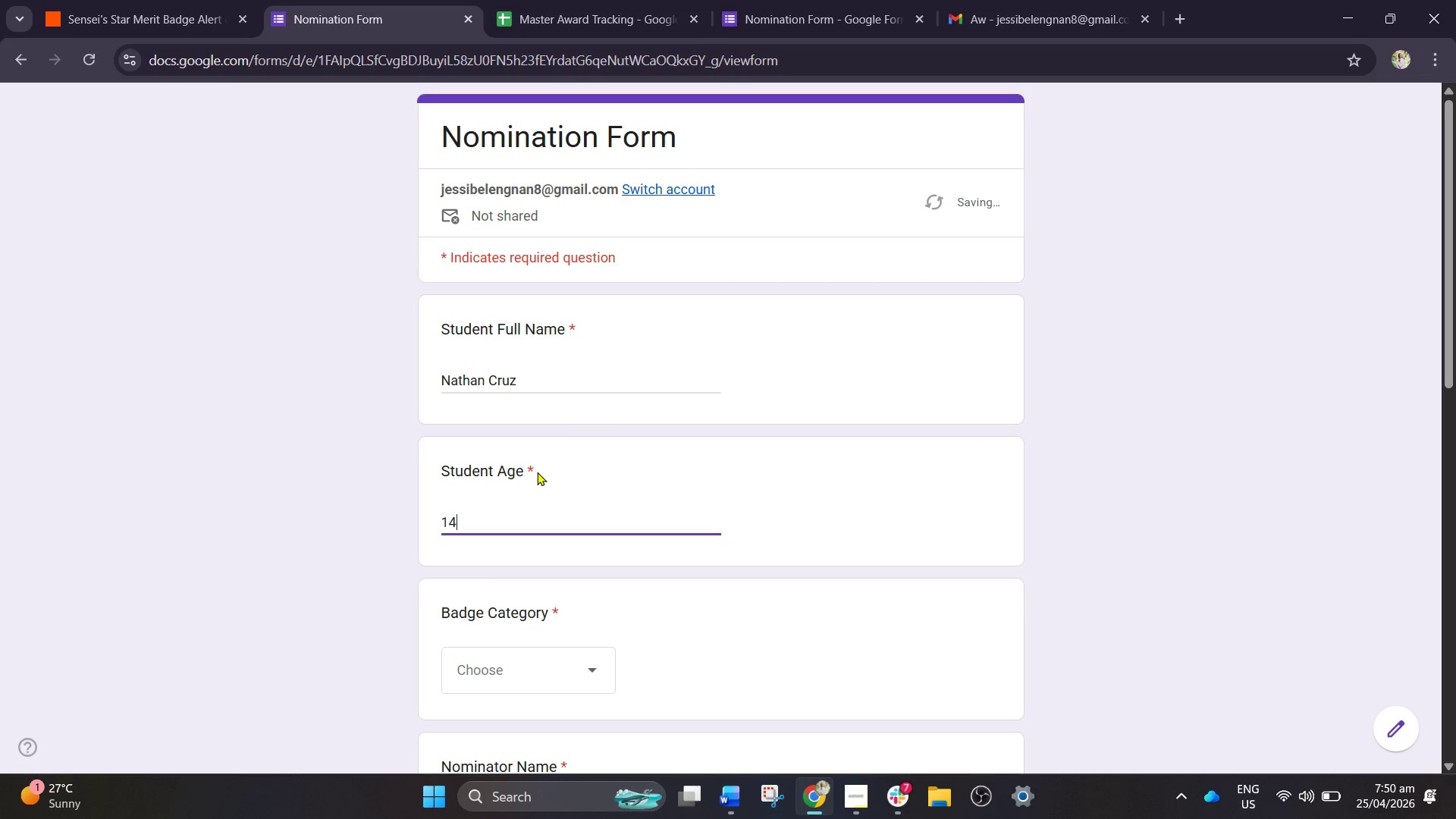 
scroll: coordinate [535, 478], scroll_direction: down, amount: 1.0
 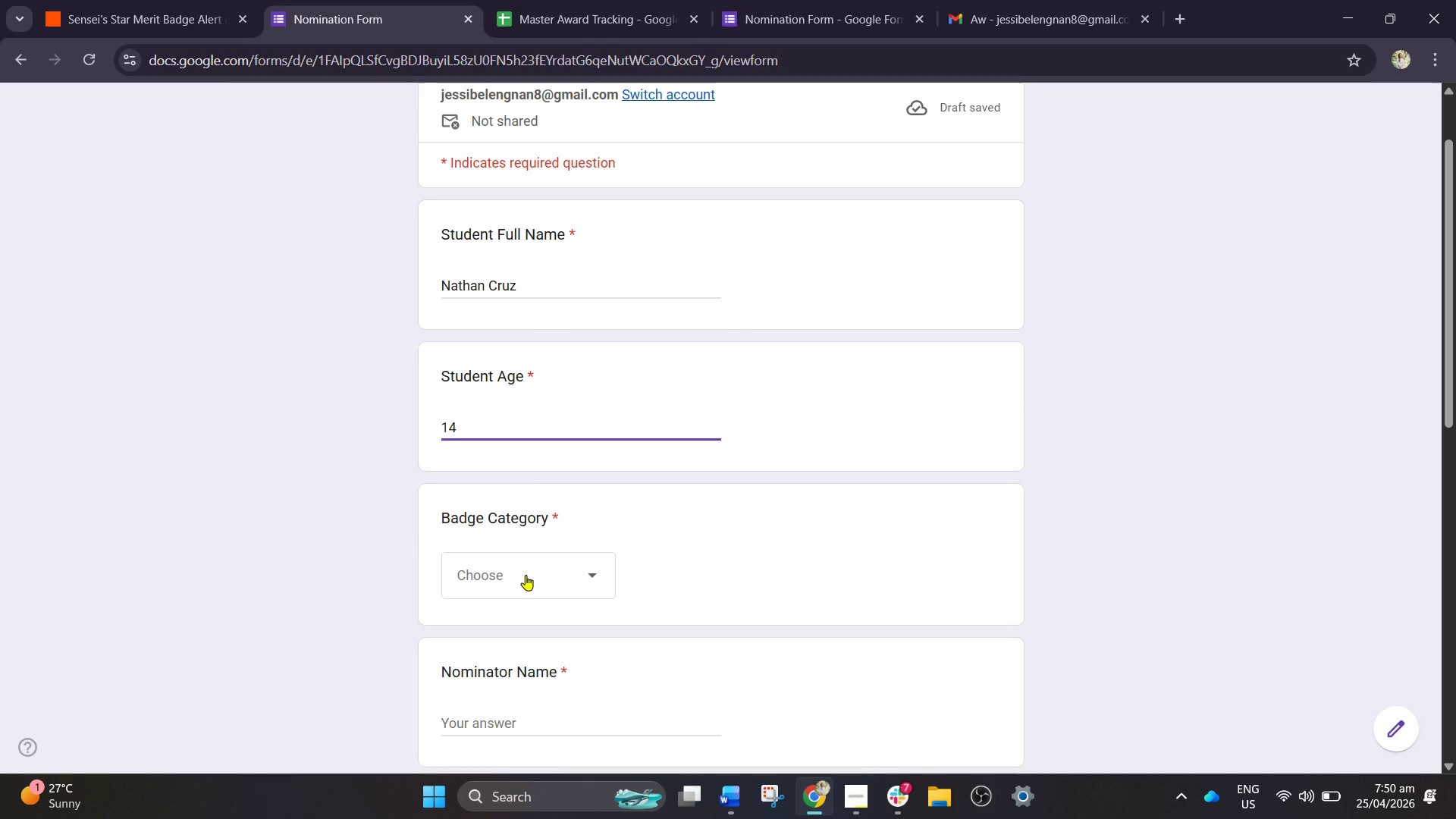 
left_click([526, 575])
 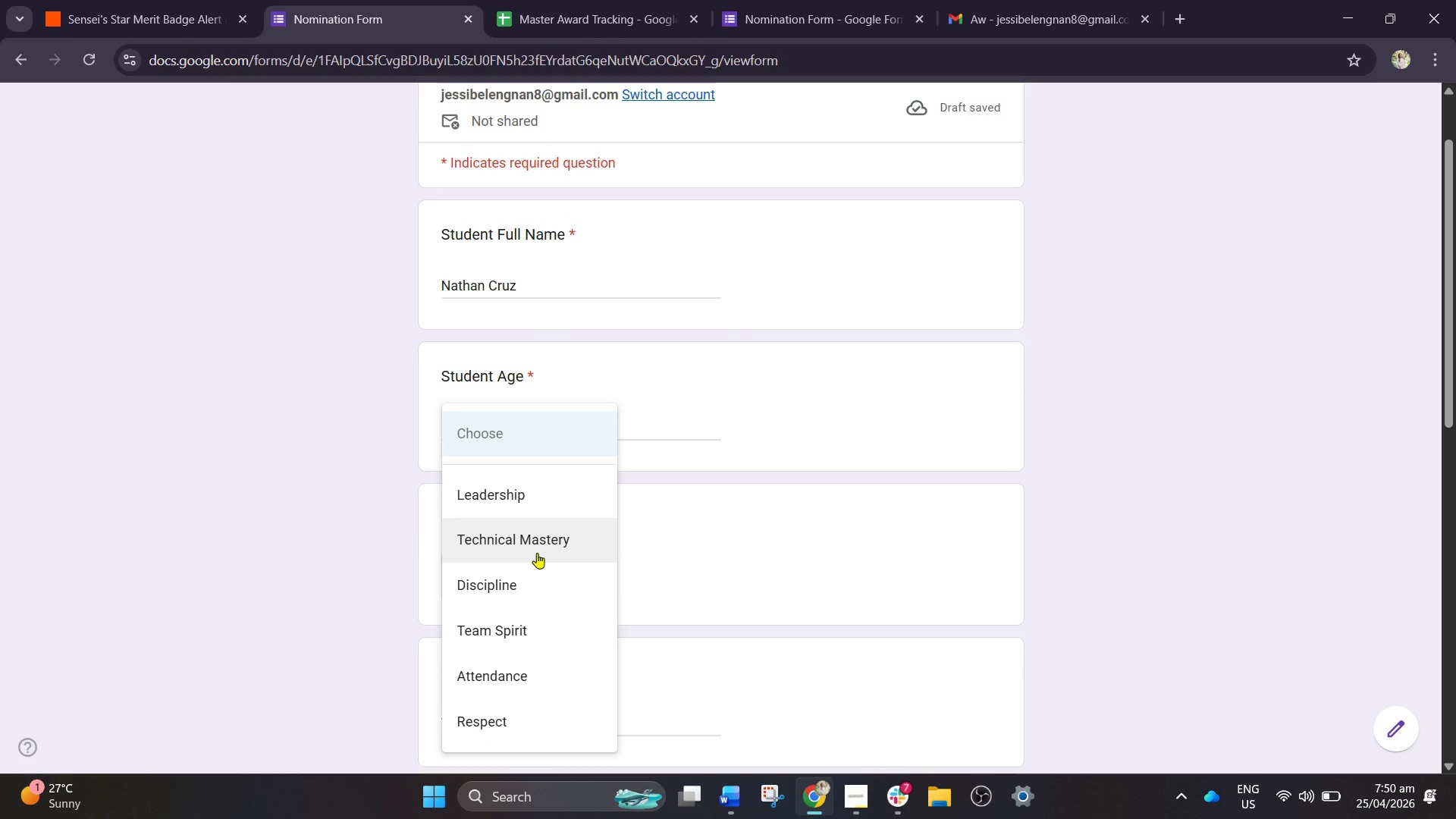 
left_click([540, 548])
 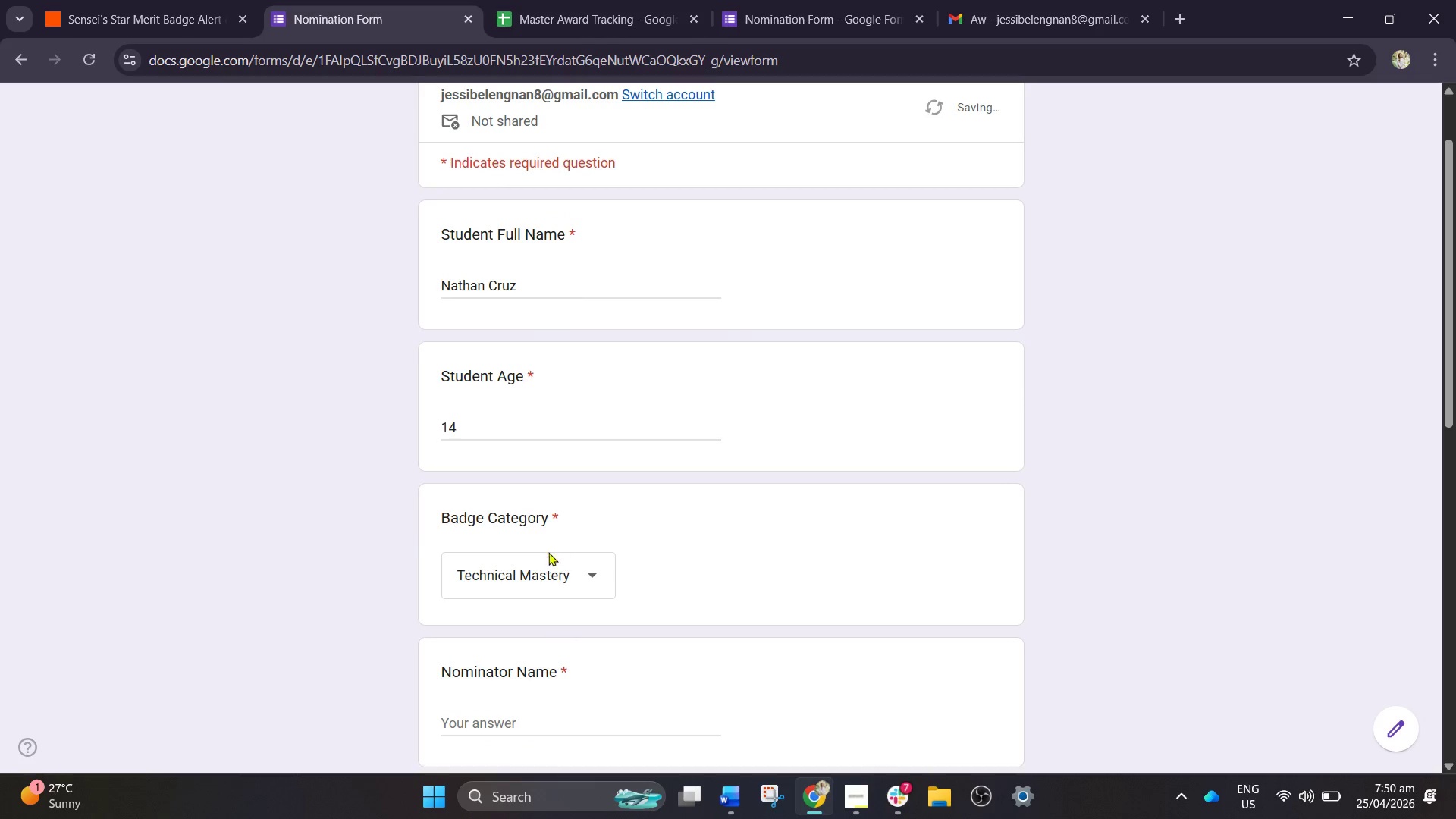 
scroll: coordinate [545, 579], scroll_direction: down, amount: 2.0
 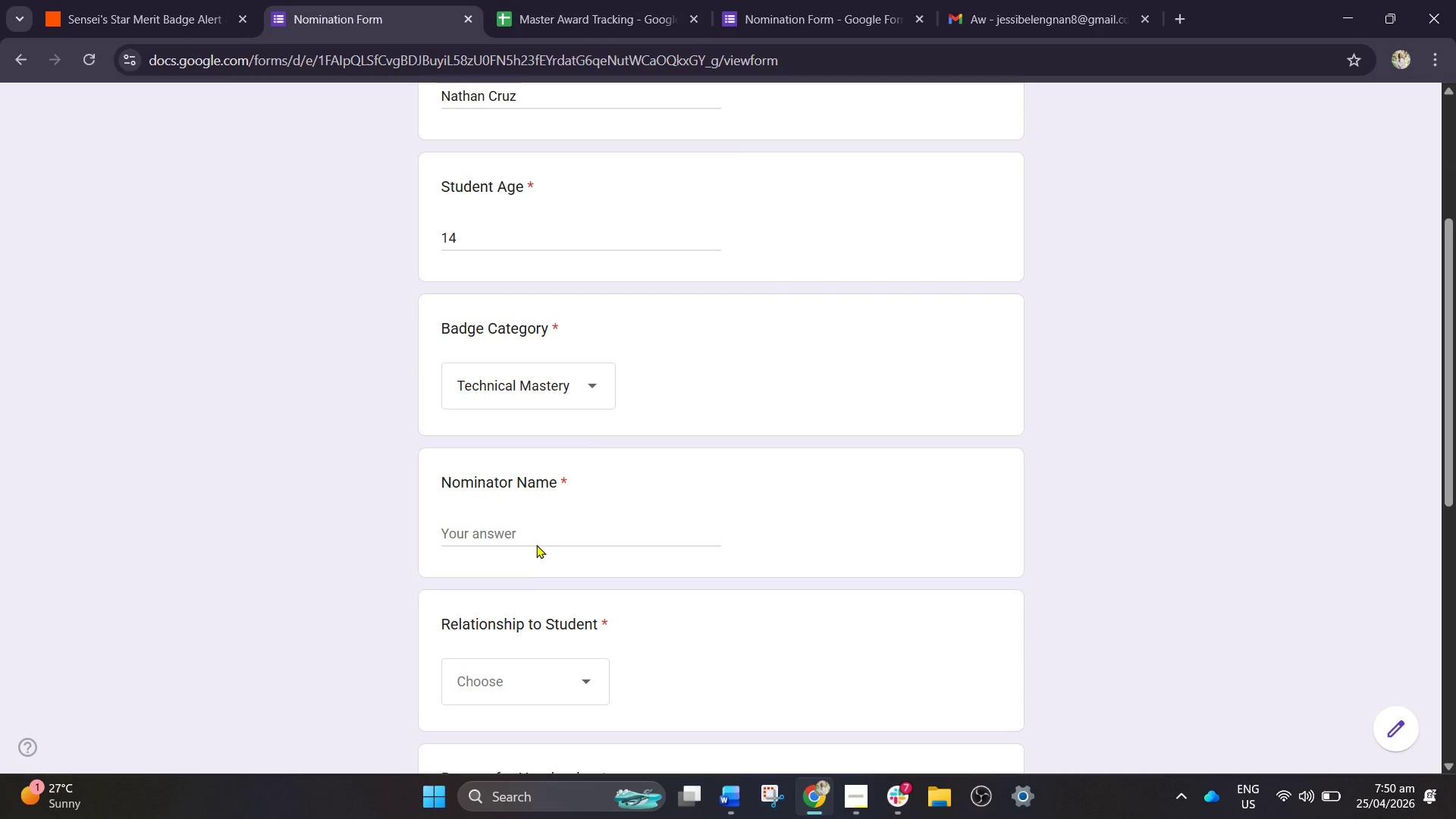 
left_click([529, 539])
 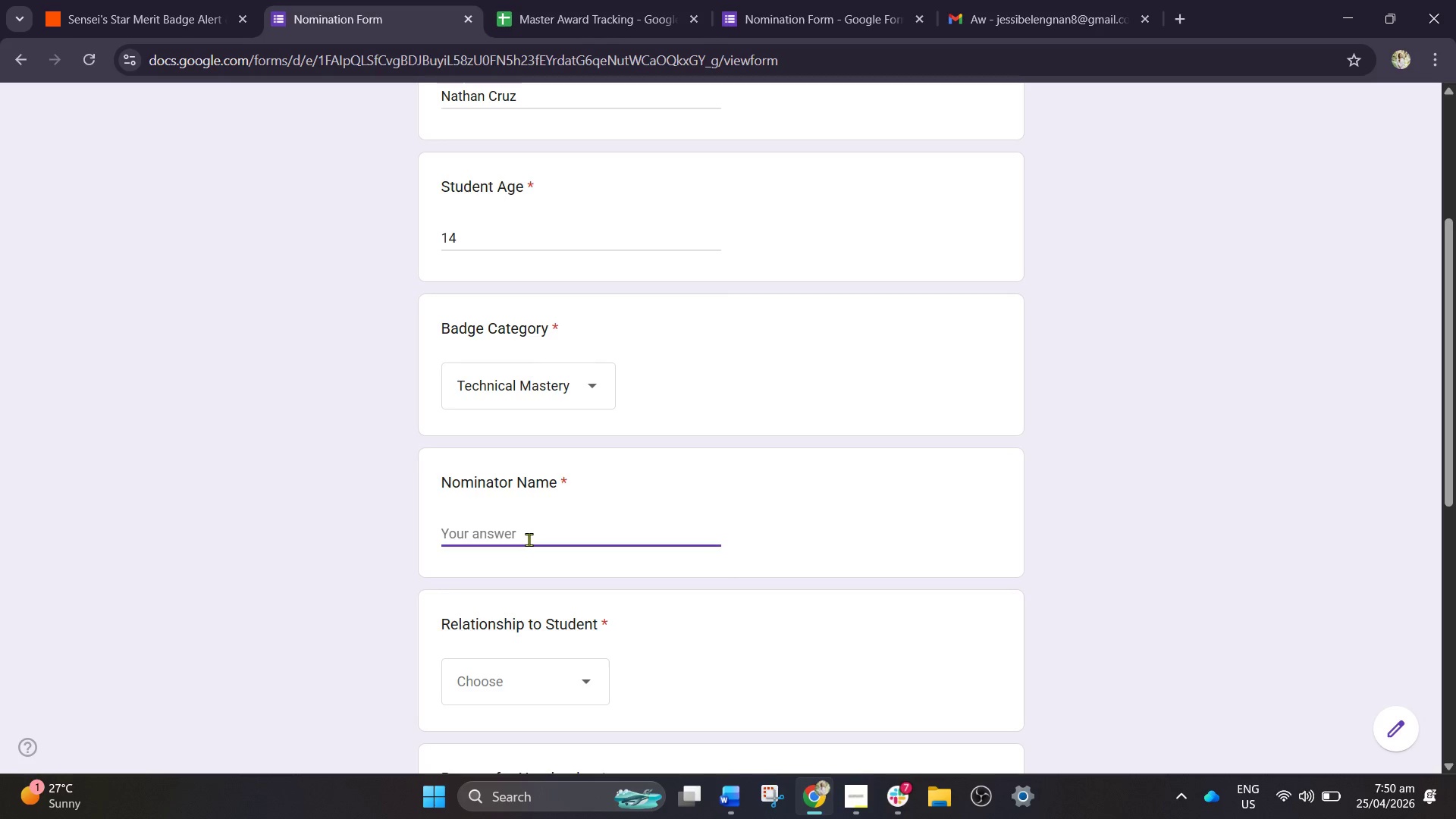 
wait(9.81)
 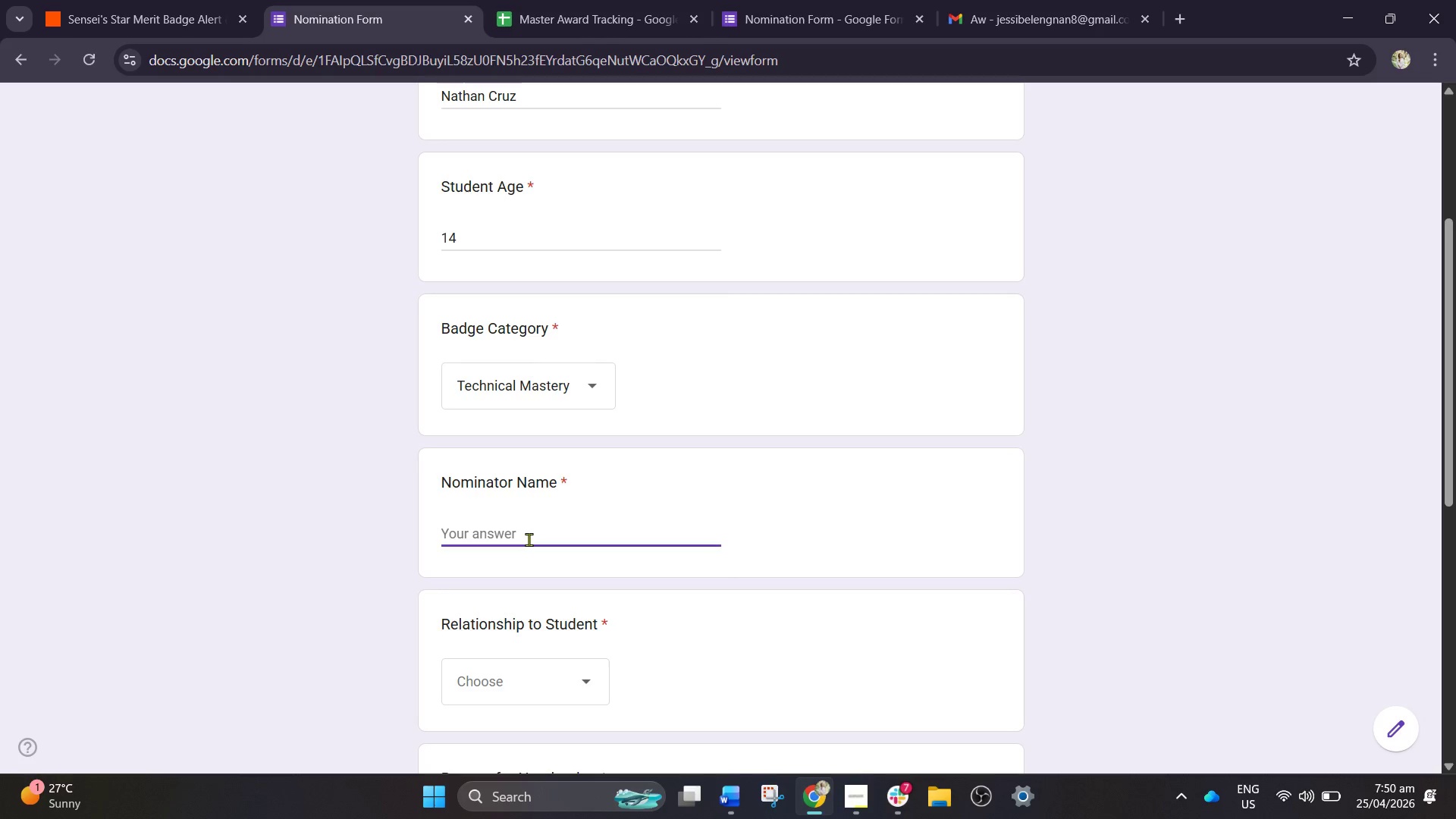 
left_click([532, 520])
 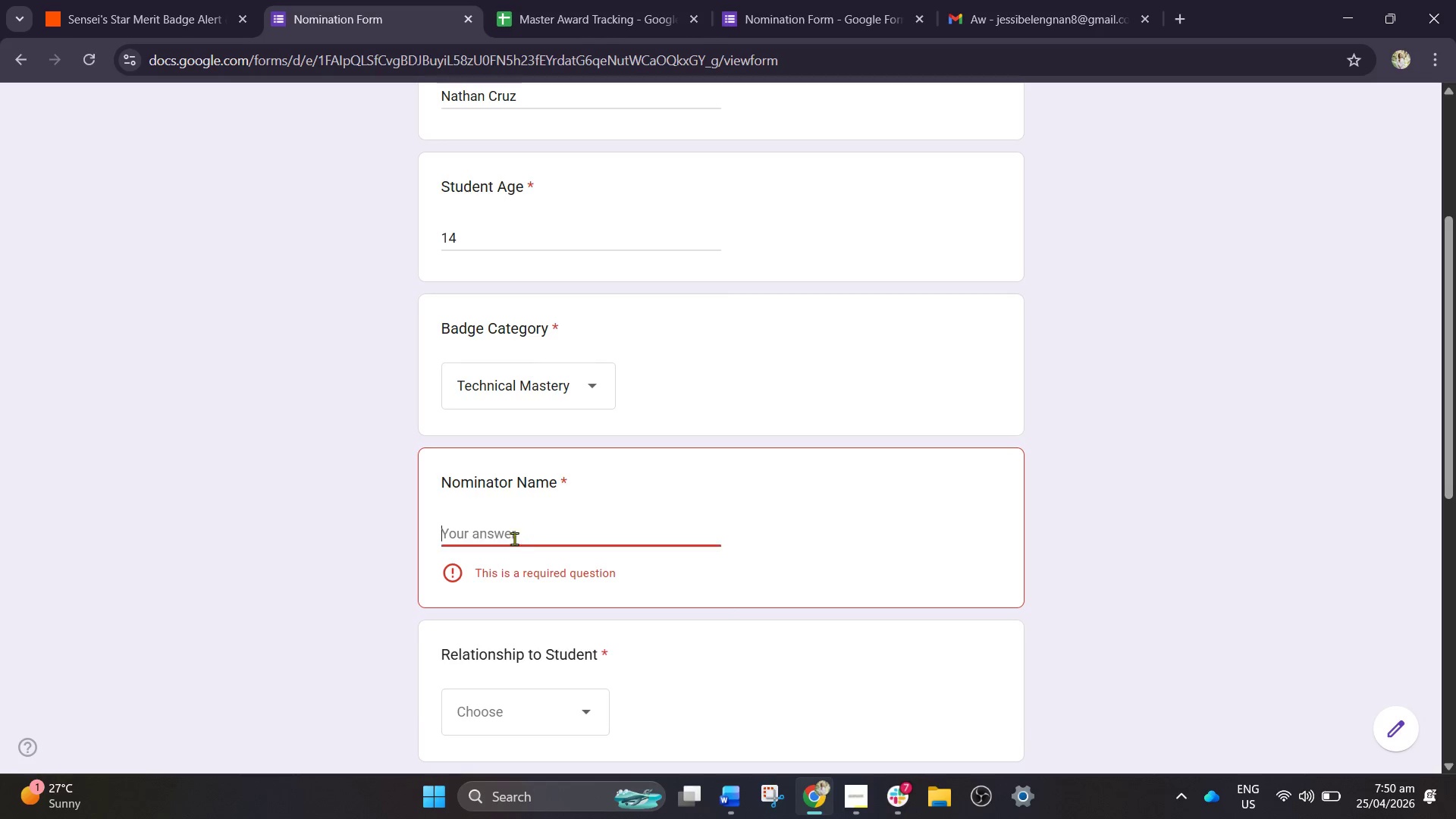 
type(Mark Cruz)
 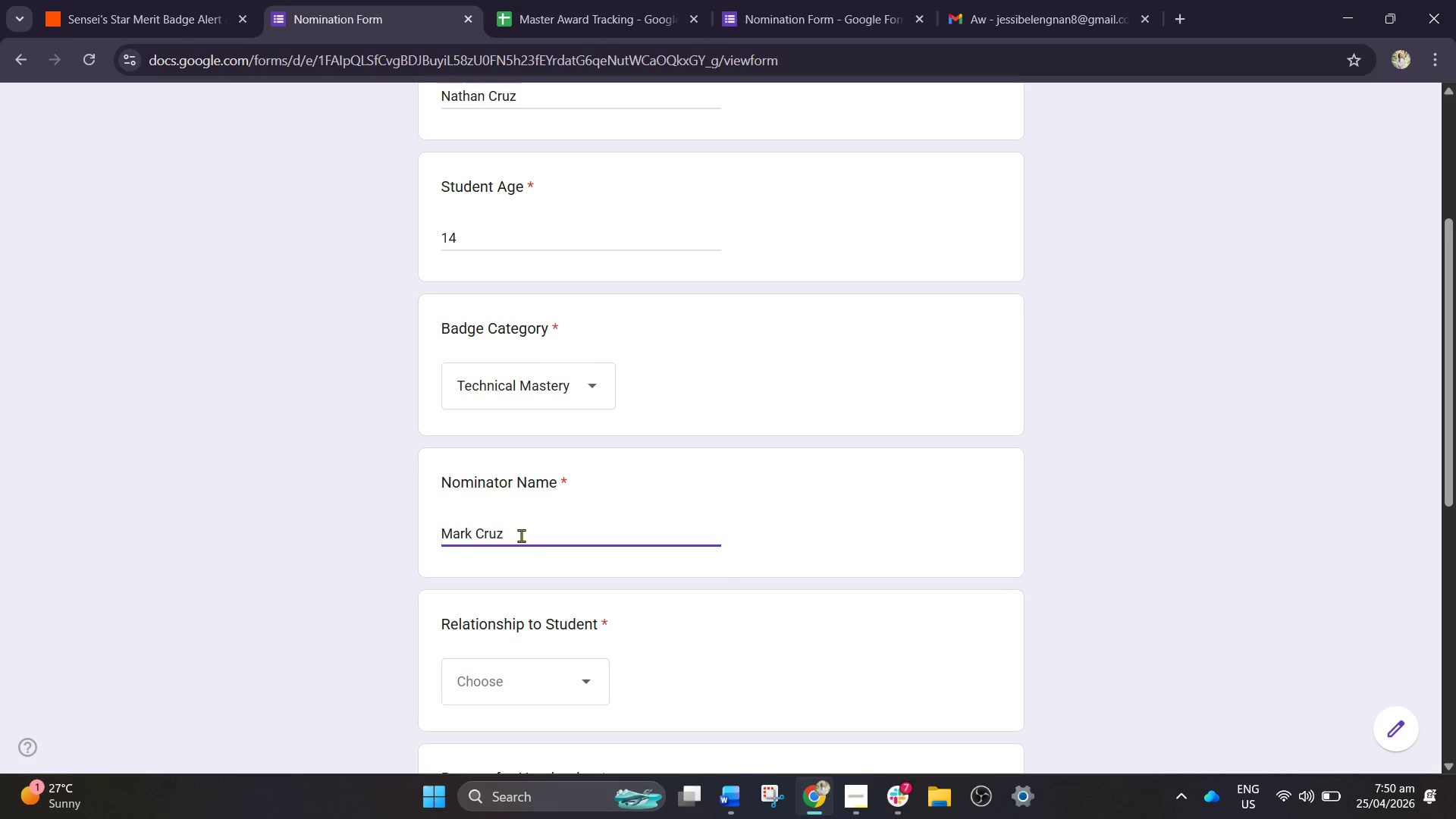 
wait(65.97)
 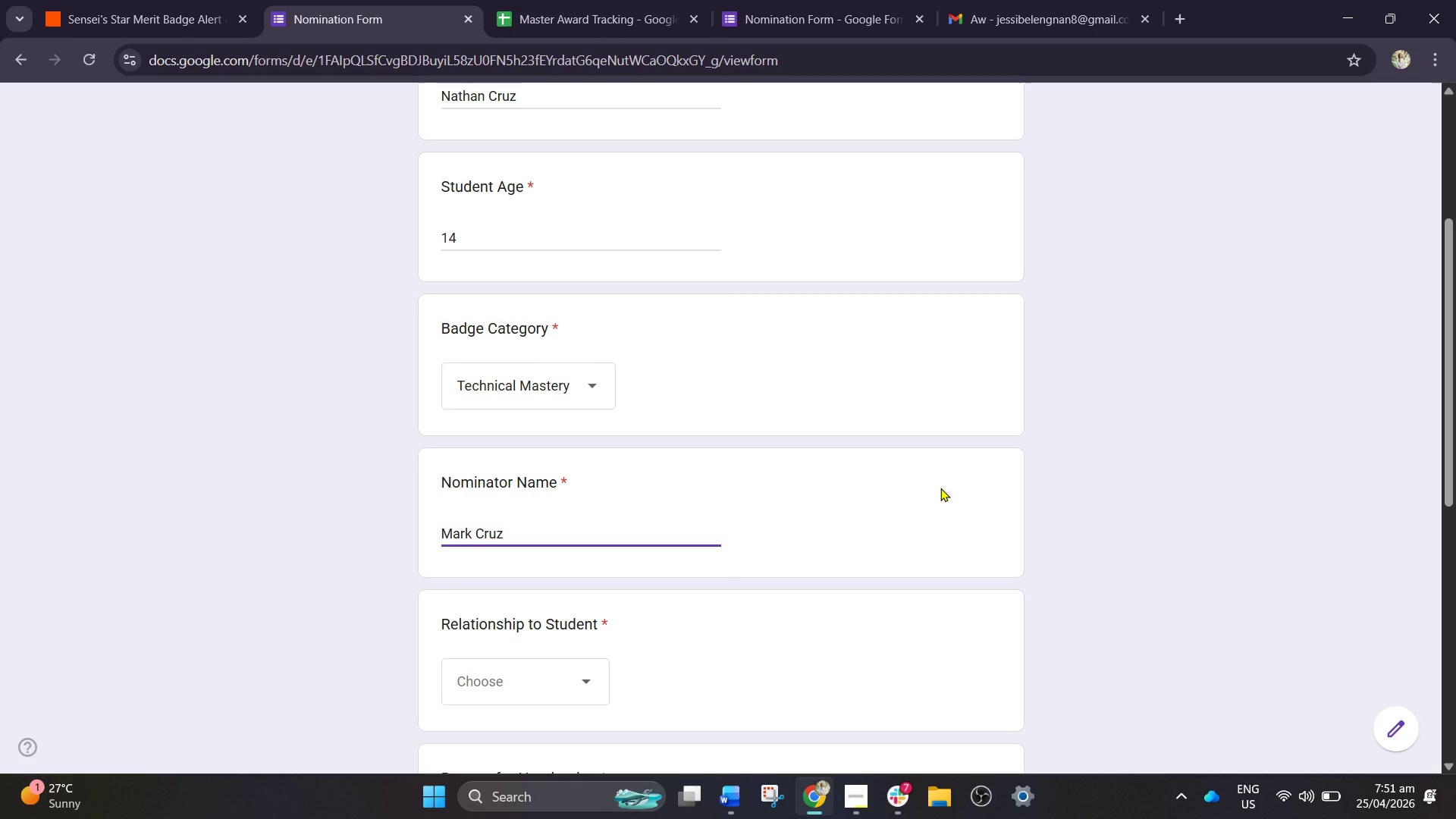 
scroll: coordinate [556, 492], scroll_direction: down, amount: 1.0
 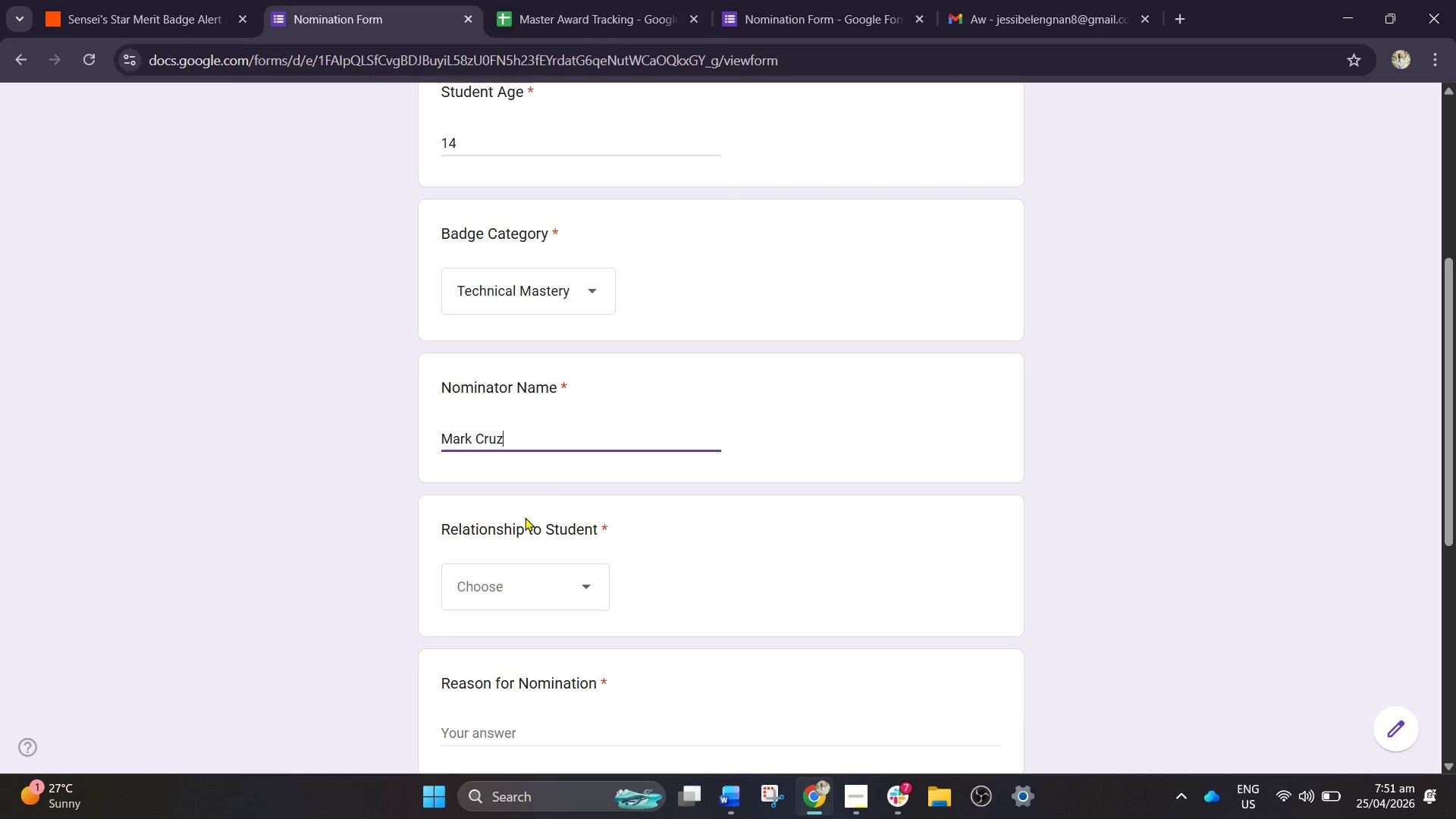 
wait(6.26)
 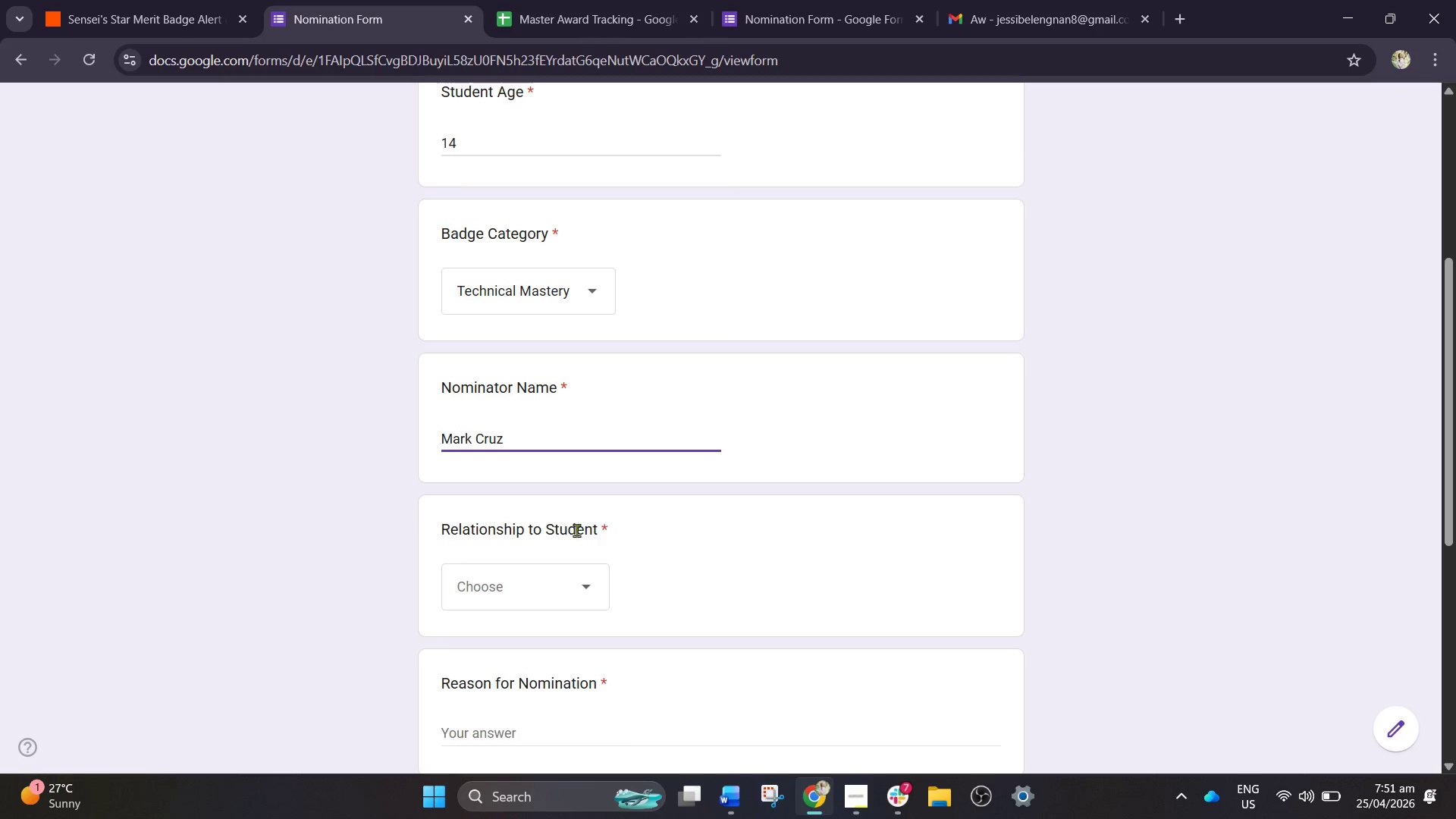 
left_click([535, 593])
 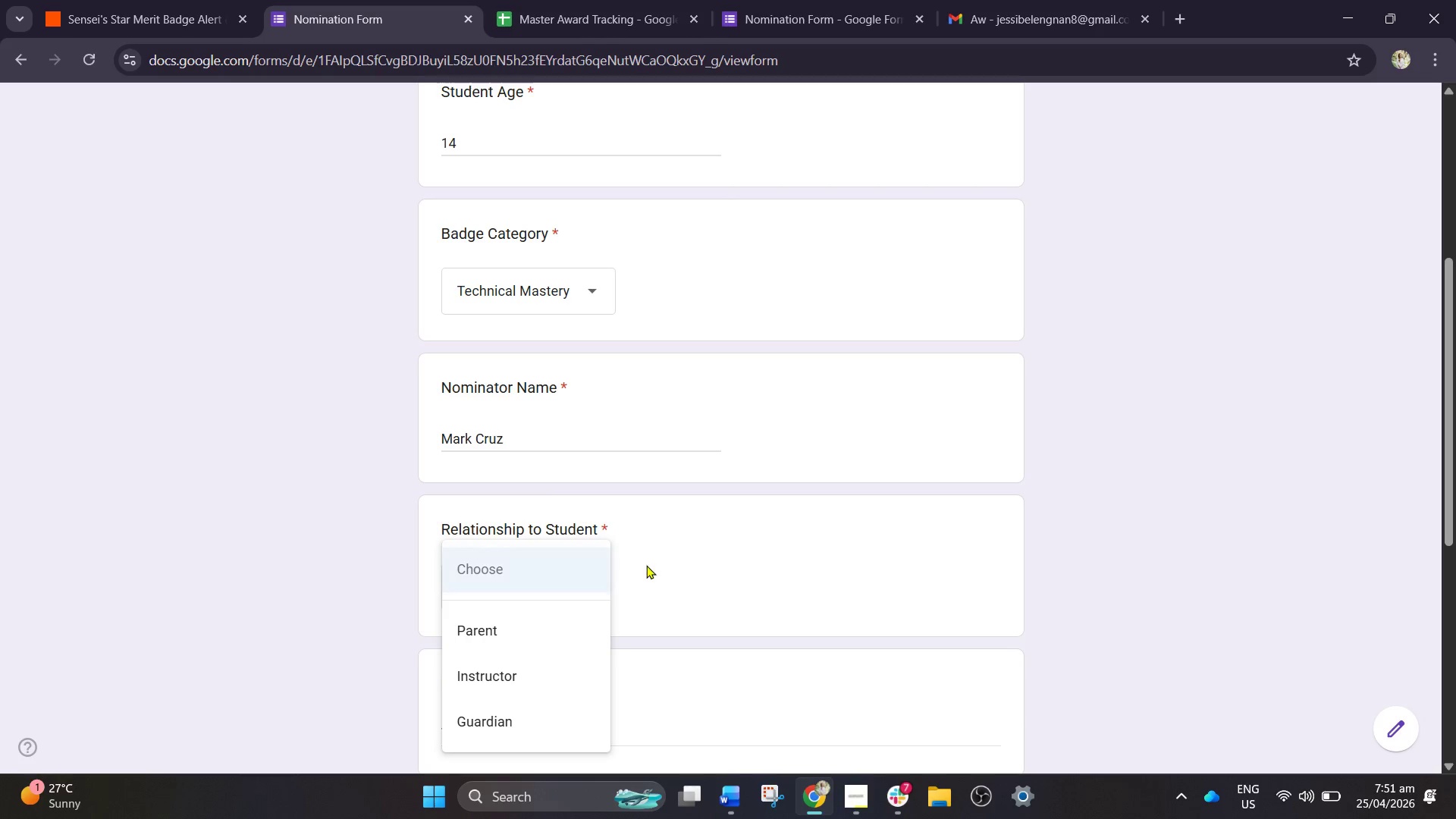 
left_click([705, 504])
 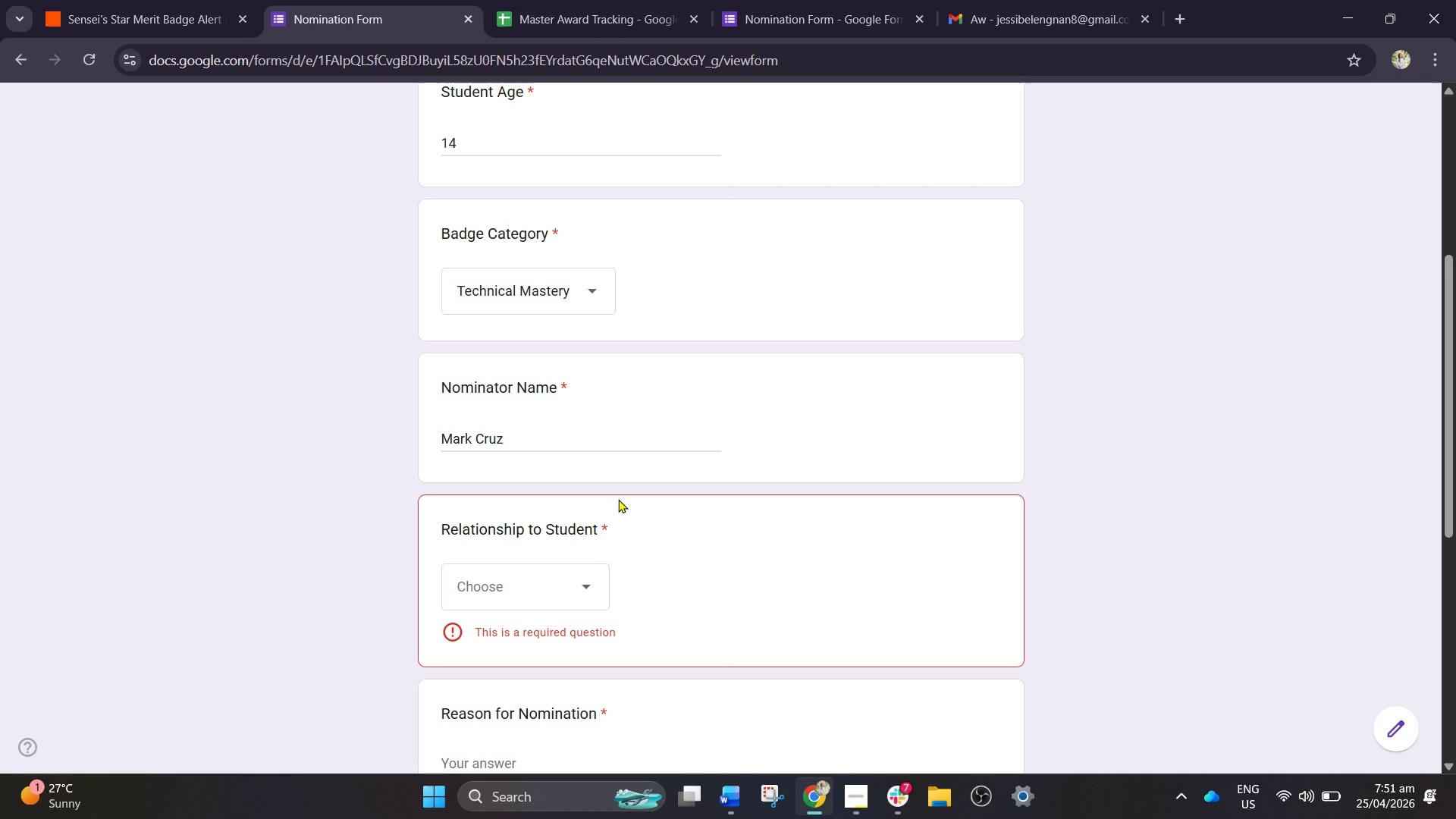 
wait(5.81)
 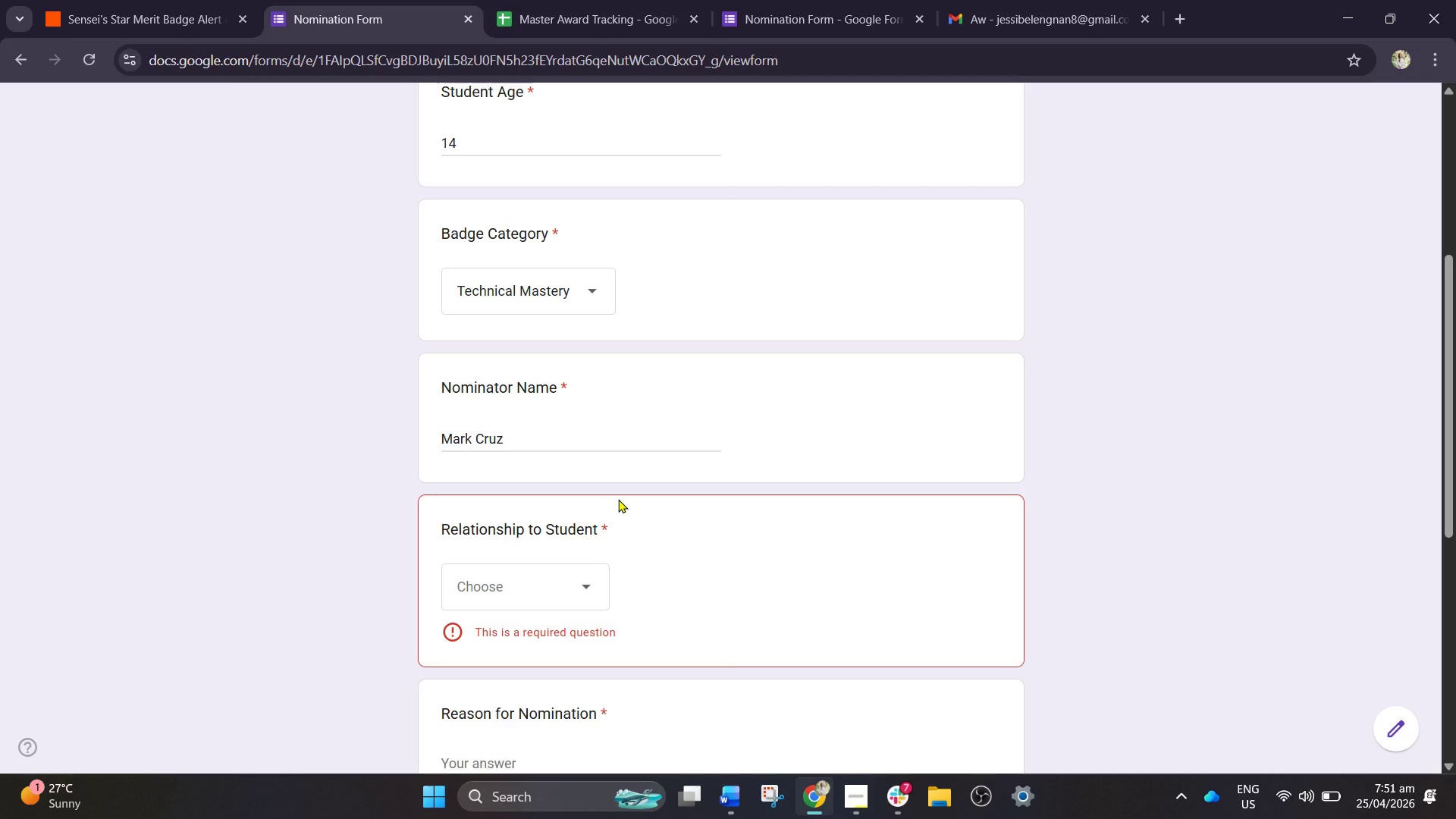 
left_click([520, 576])
 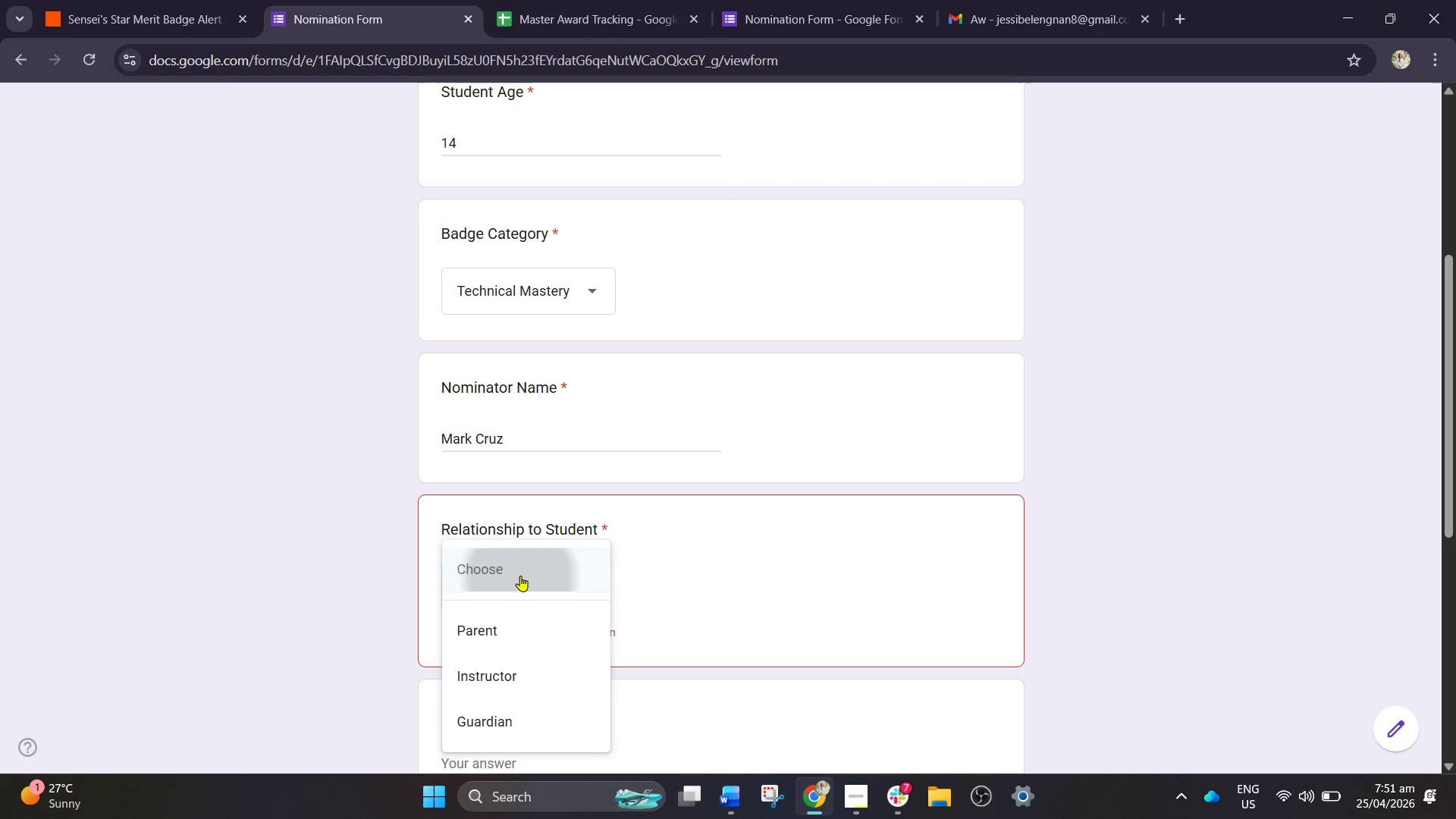 
double_click([520, 576])
 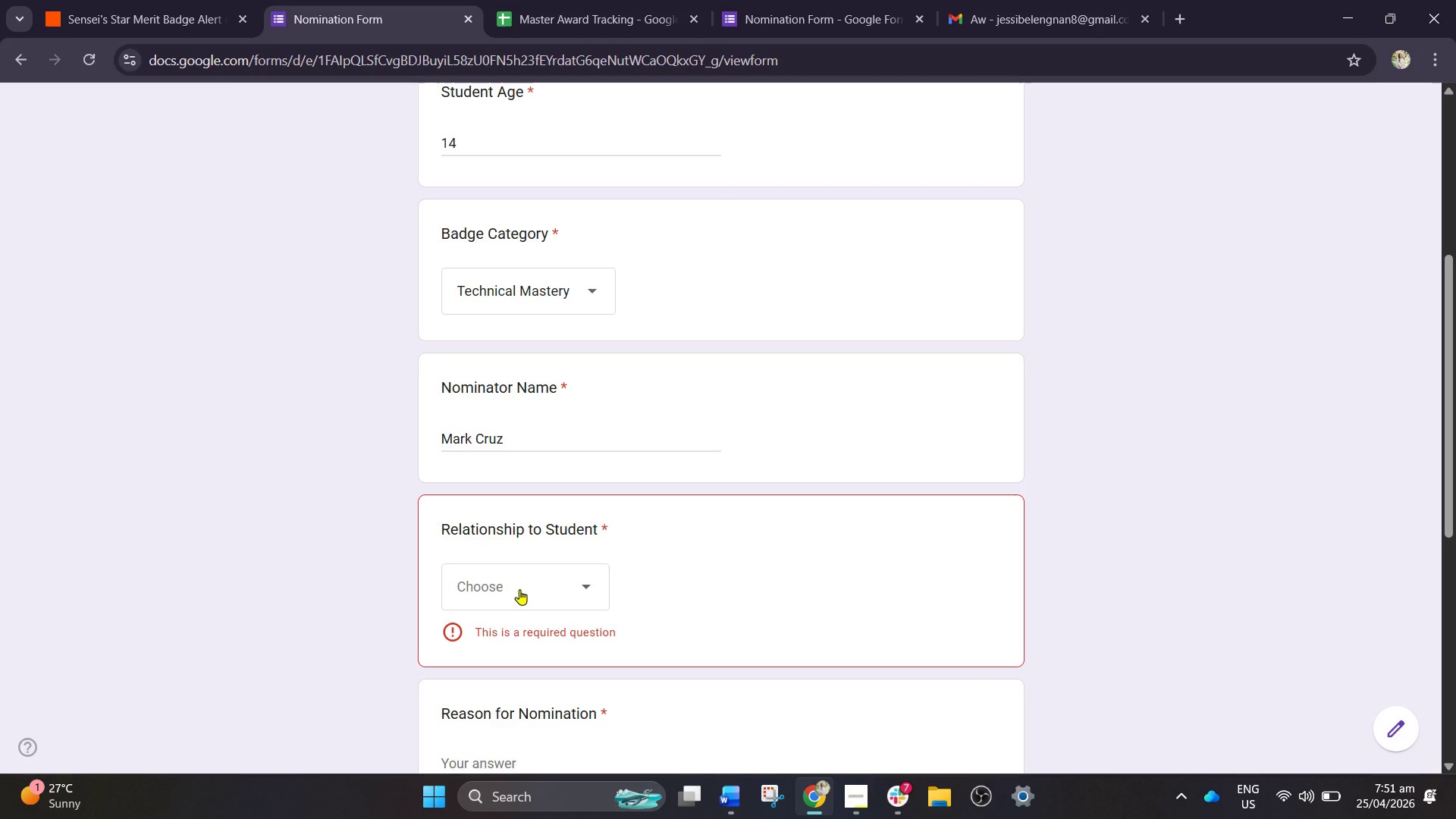 
left_click([519, 589])
 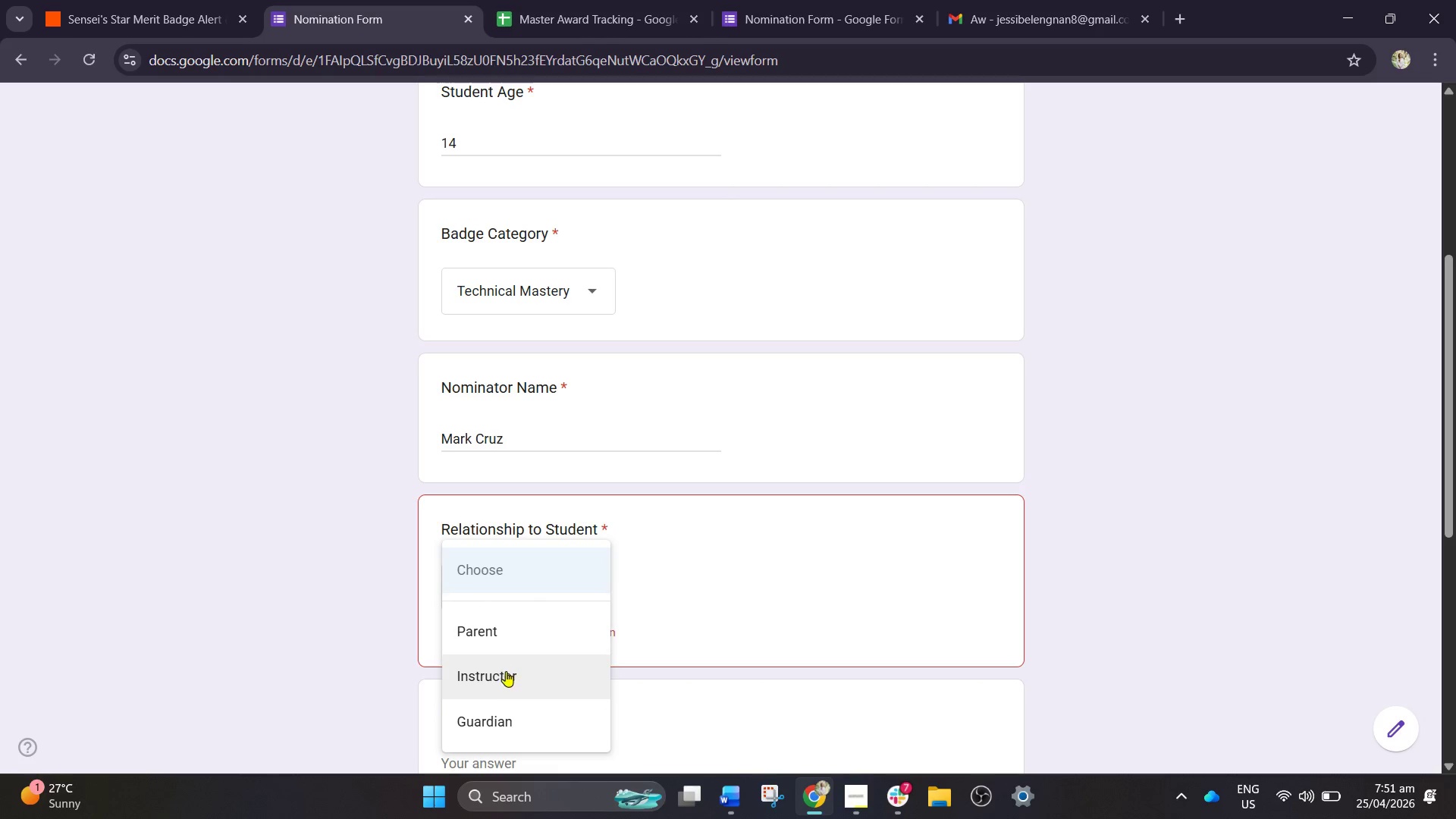 
left_click([510, 636])
 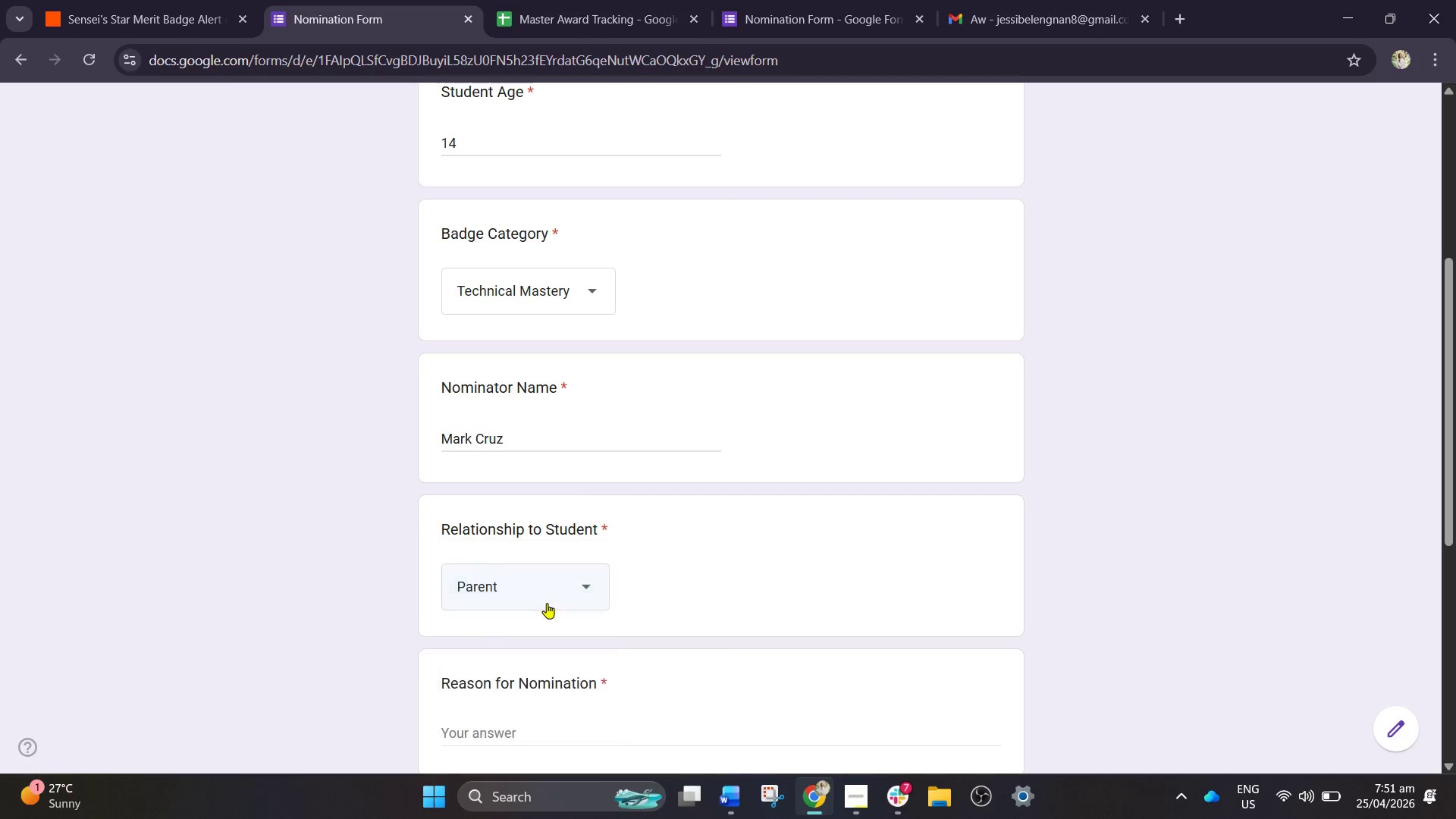 
scroll: coordinate [547, 603], scroll_direction: down, amount: 2.0
 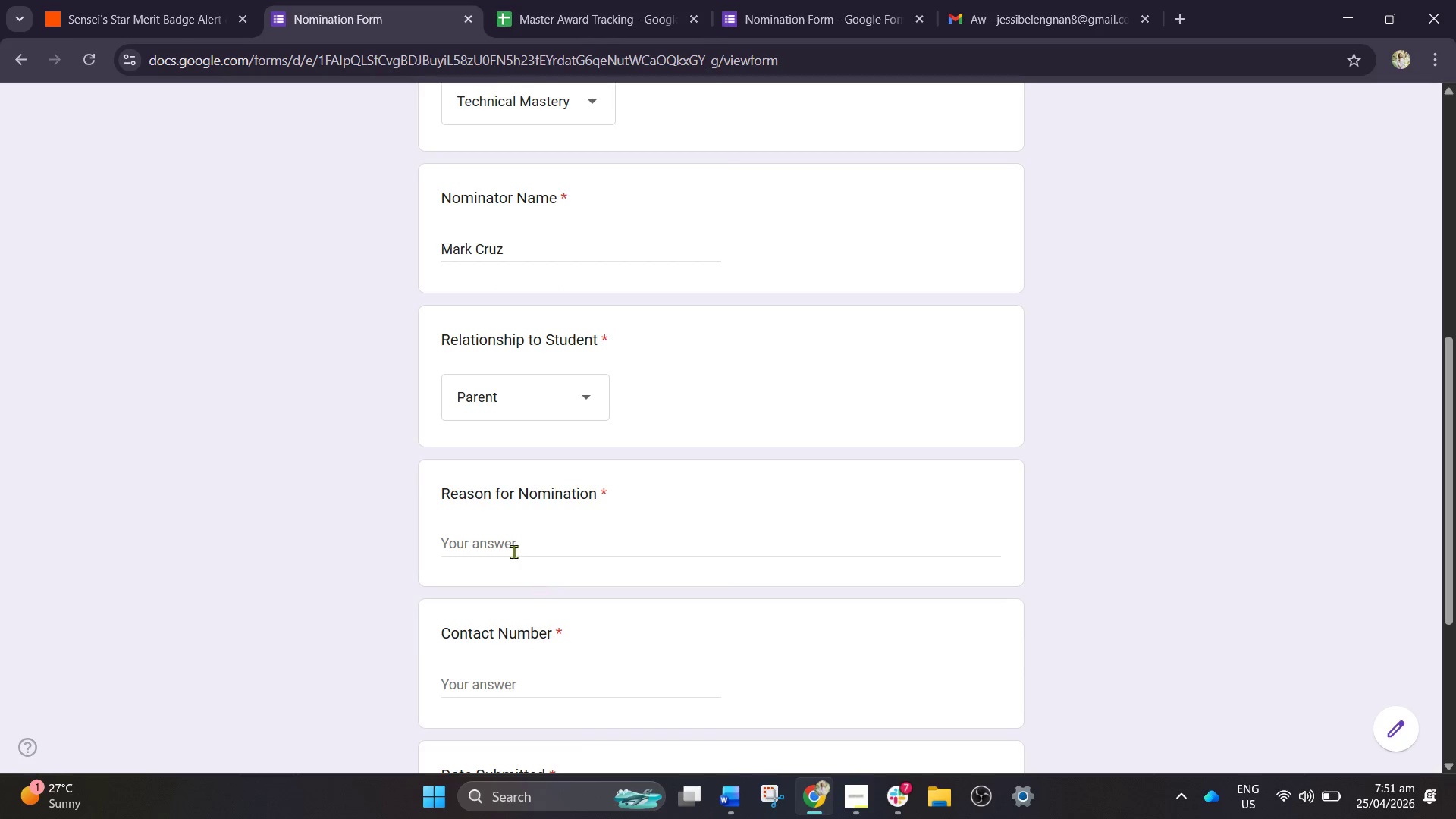 
left_click([510, 544])
 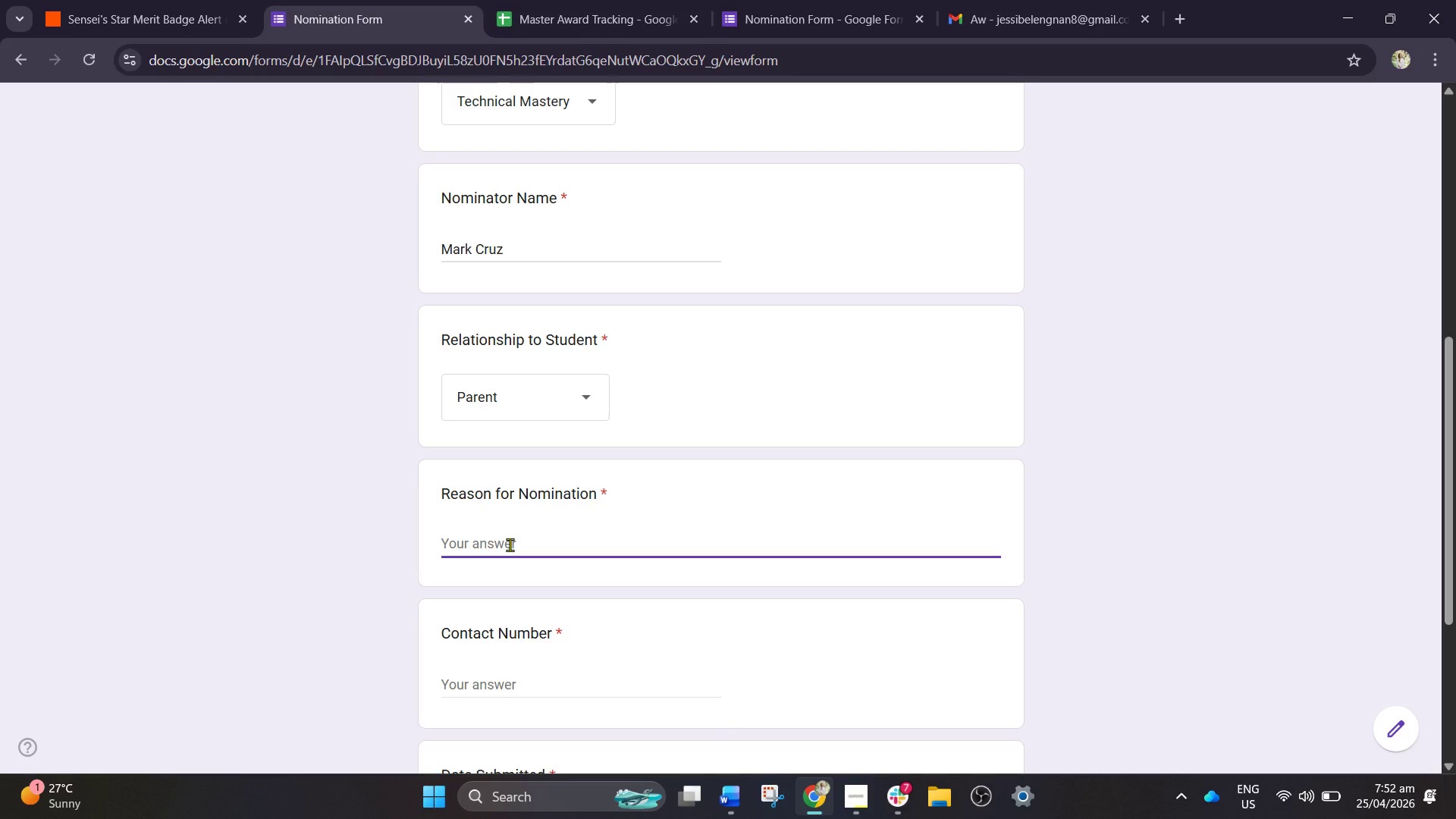 
type(Maintains fi)
 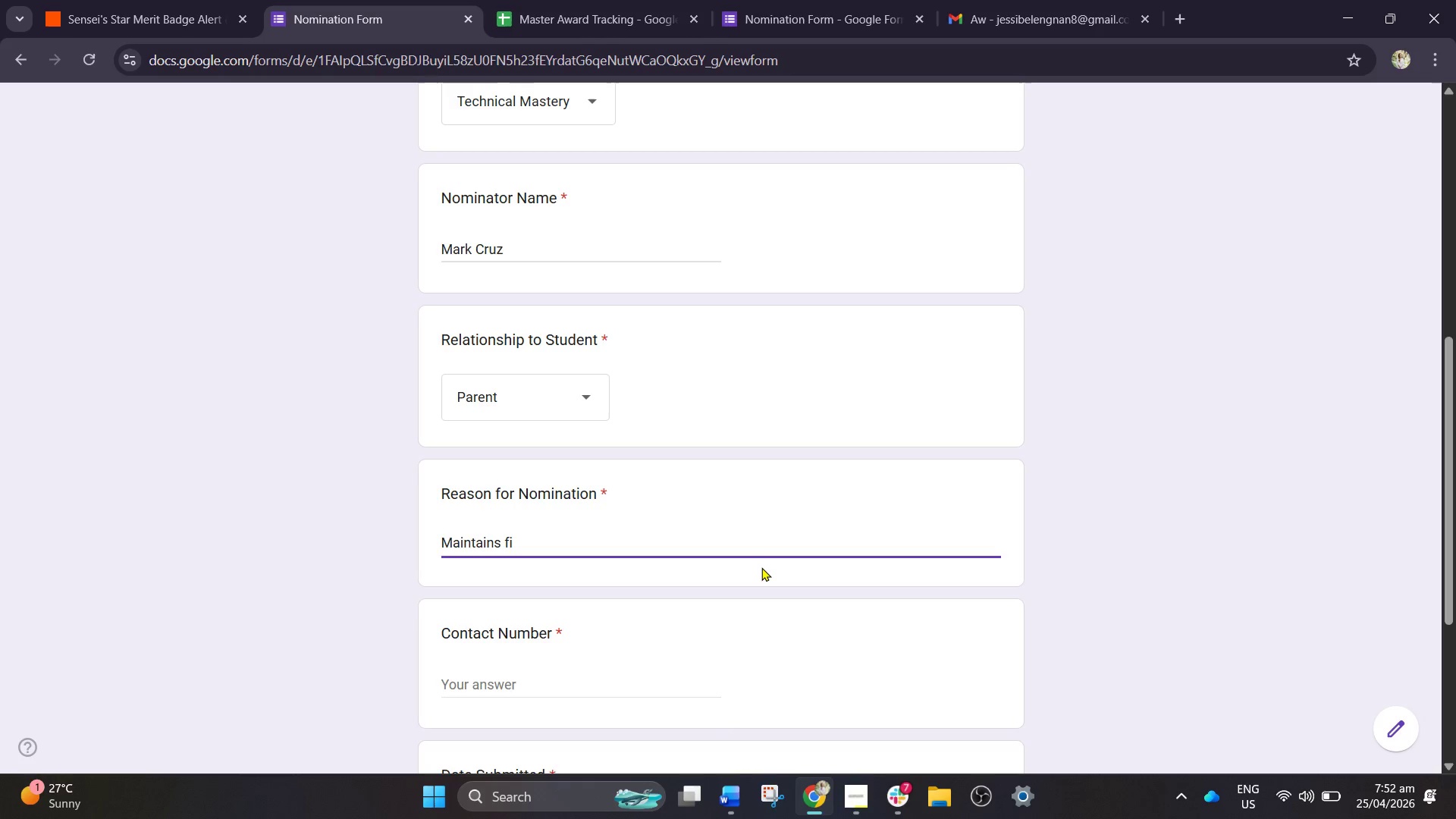 
key(Backspace)
type(ocus, discipline, and proper form during every martial arts session)
 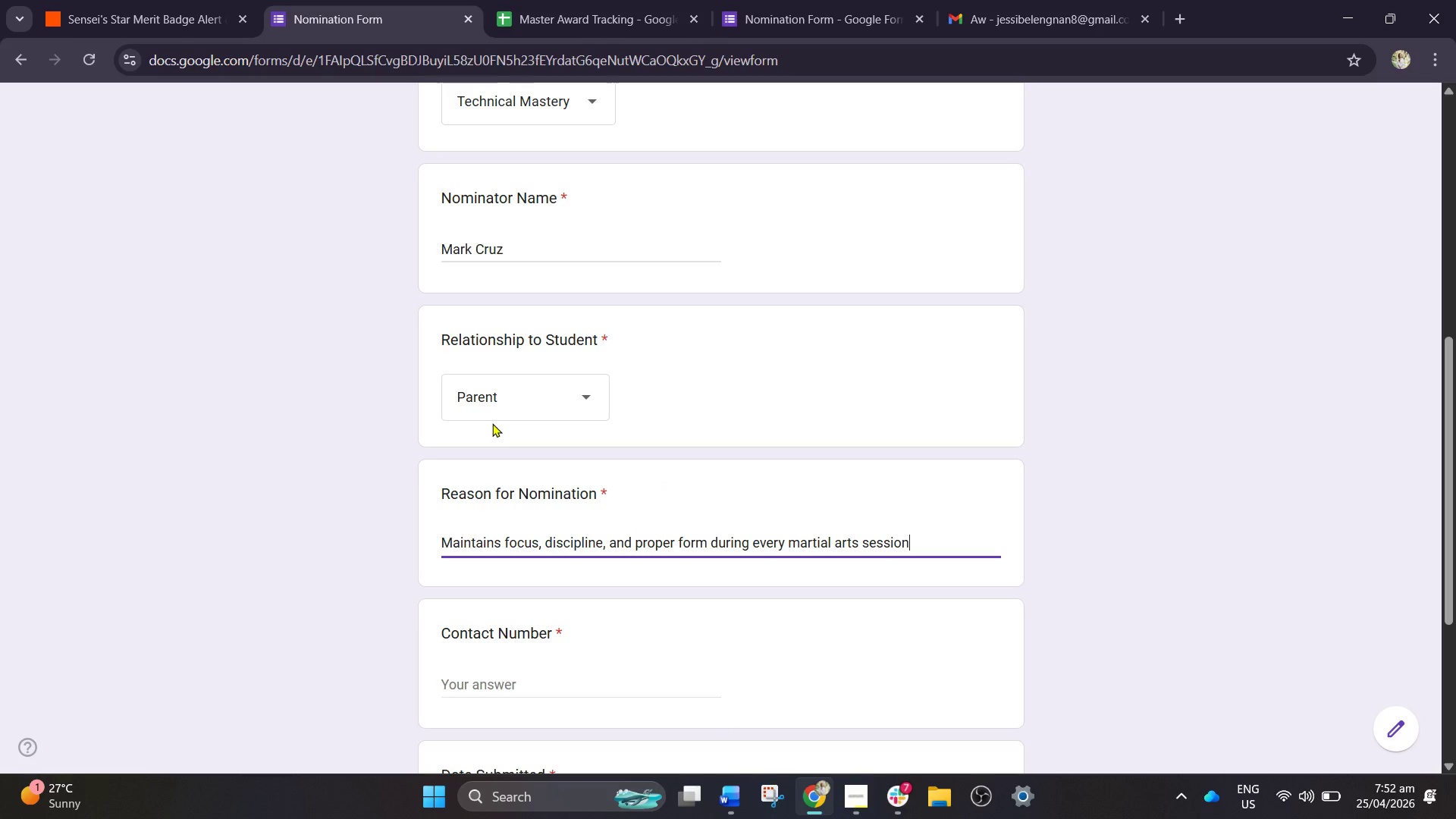 
scroll: coordinate [479, 532], scroll_direction: down, amount: 2.0
 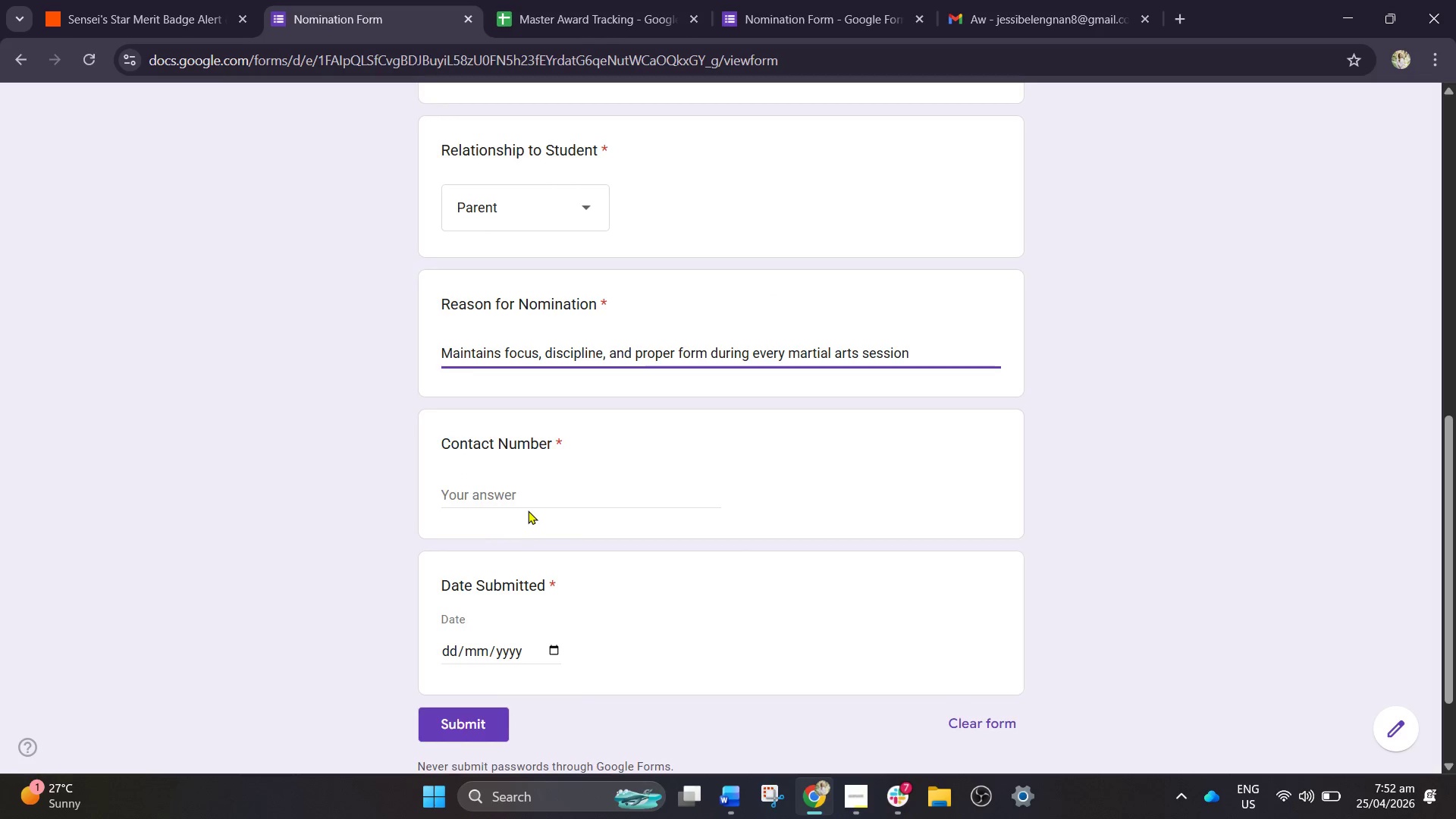 
left_click([533, 502])
 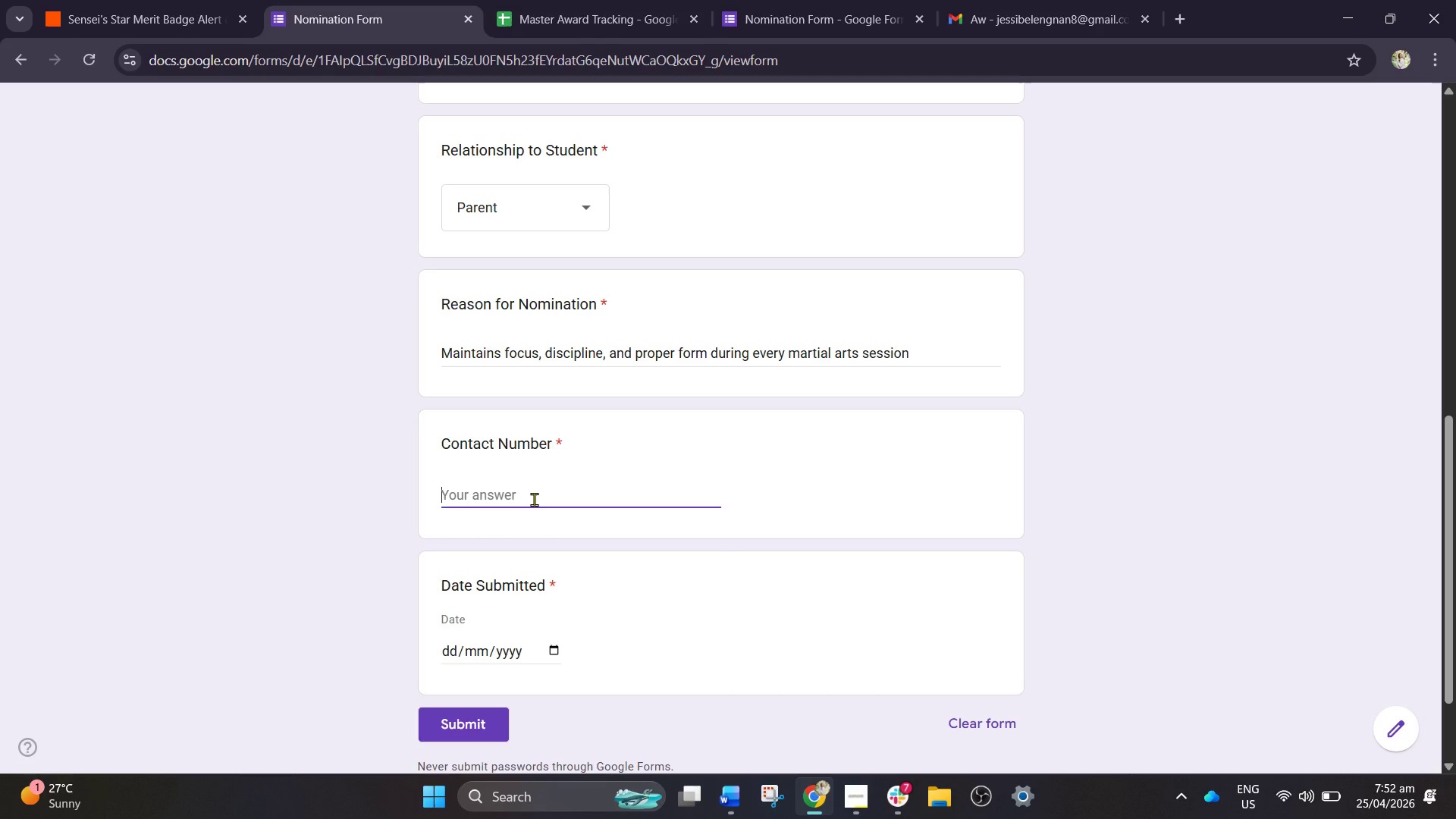 
key(Numpad0)
 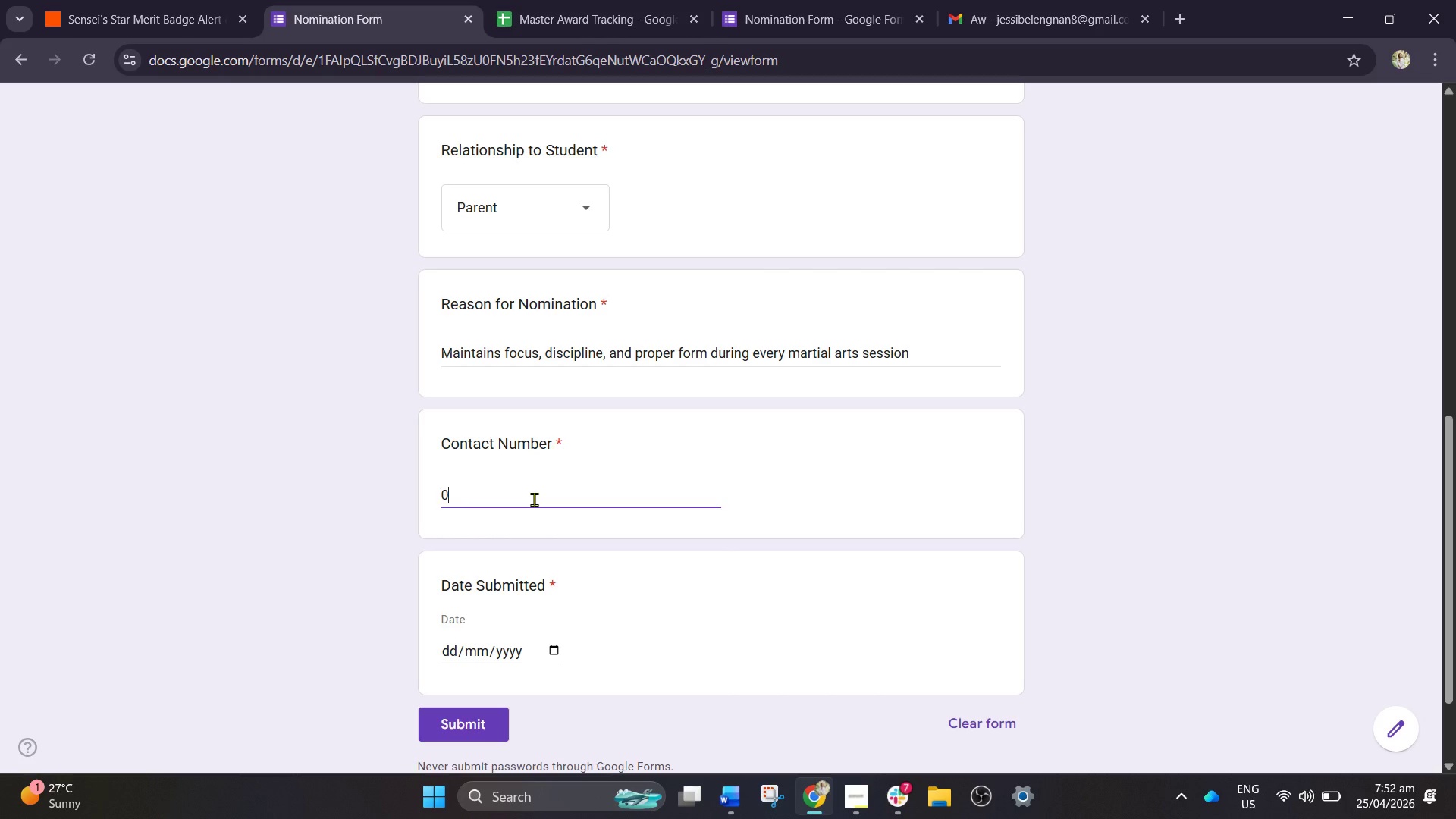 
key(Numpad9)
 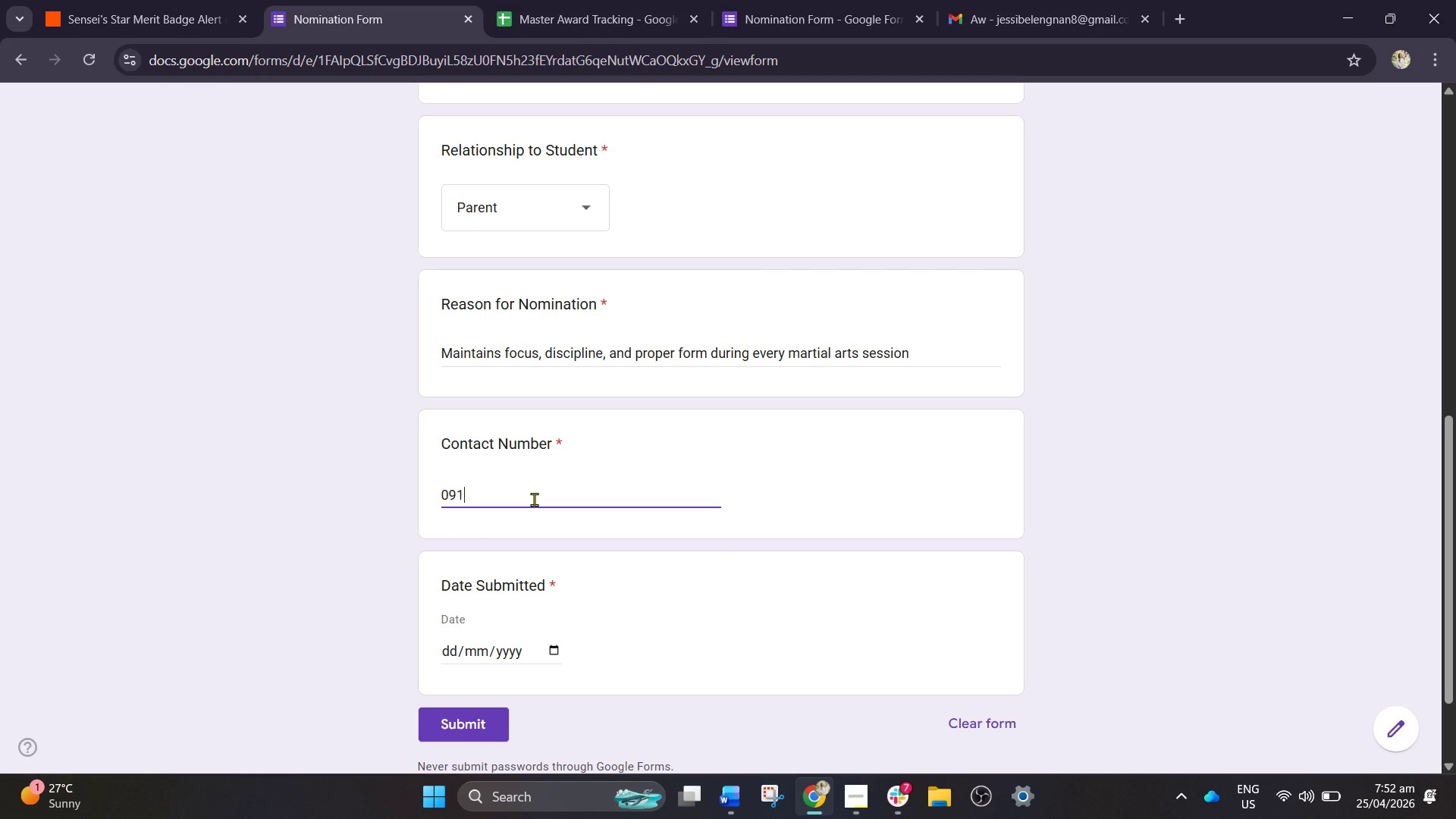 
key(Numpad1)
 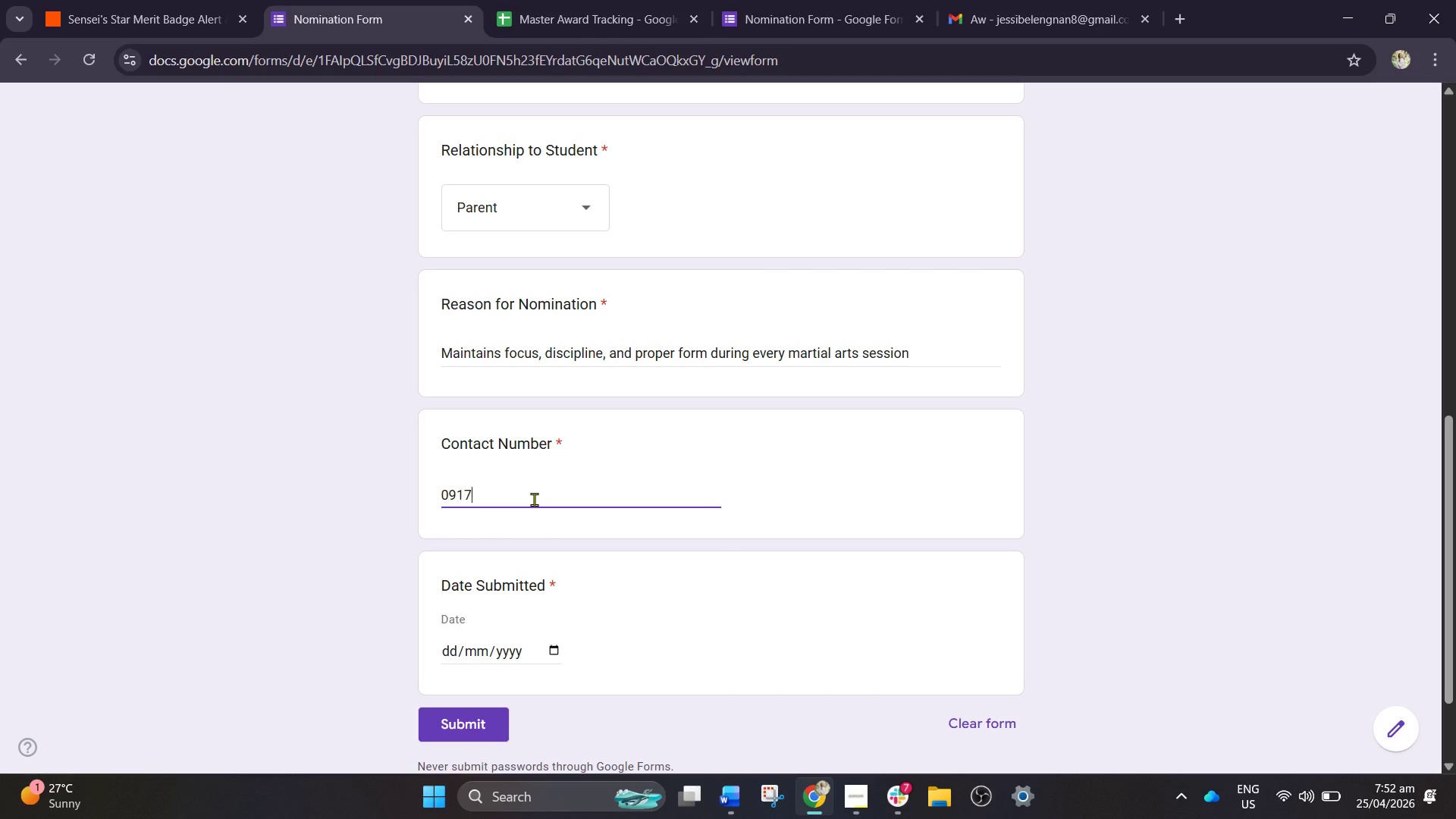 
key(Numpad7)
 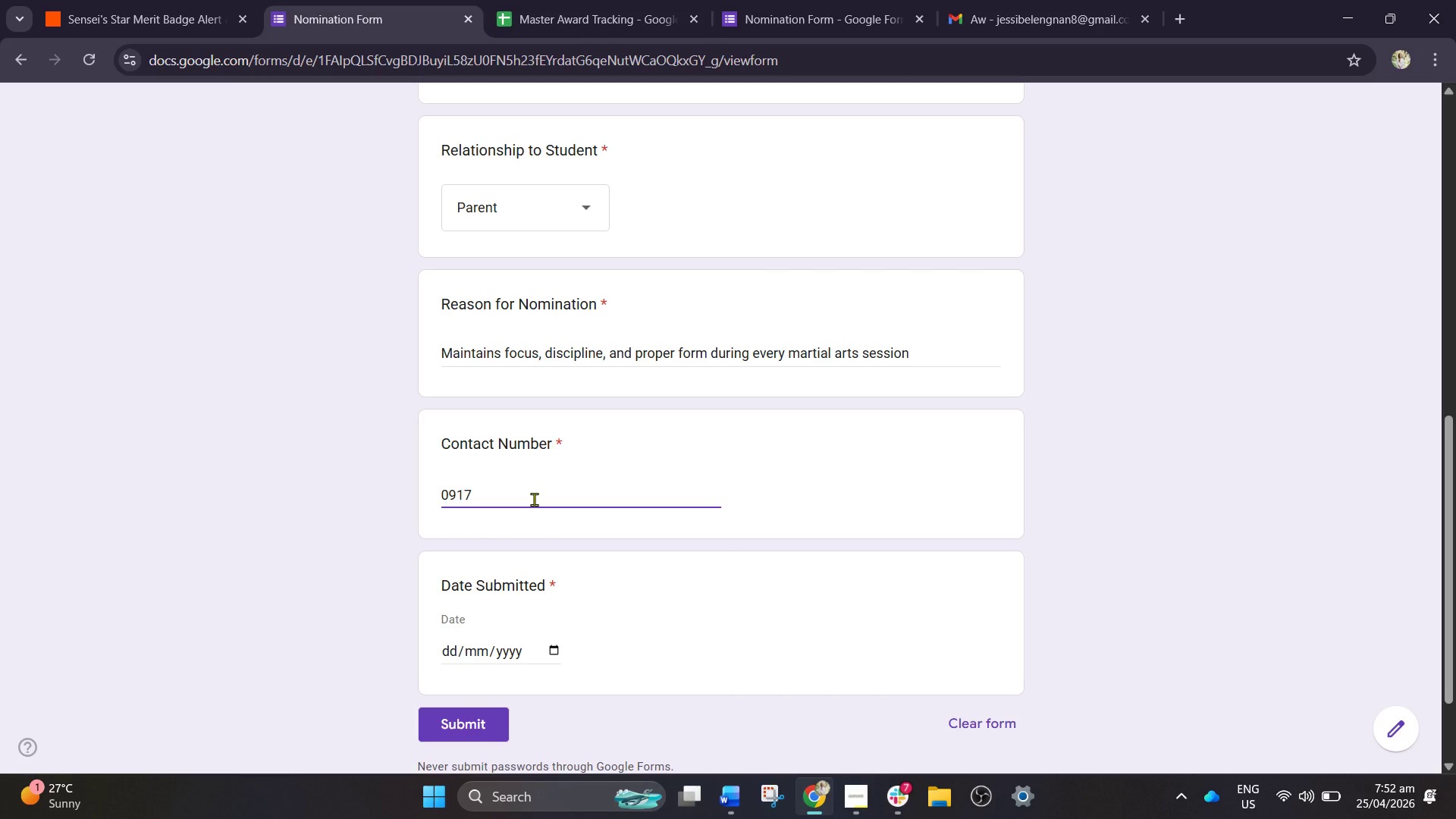 
key(Numpad5)
 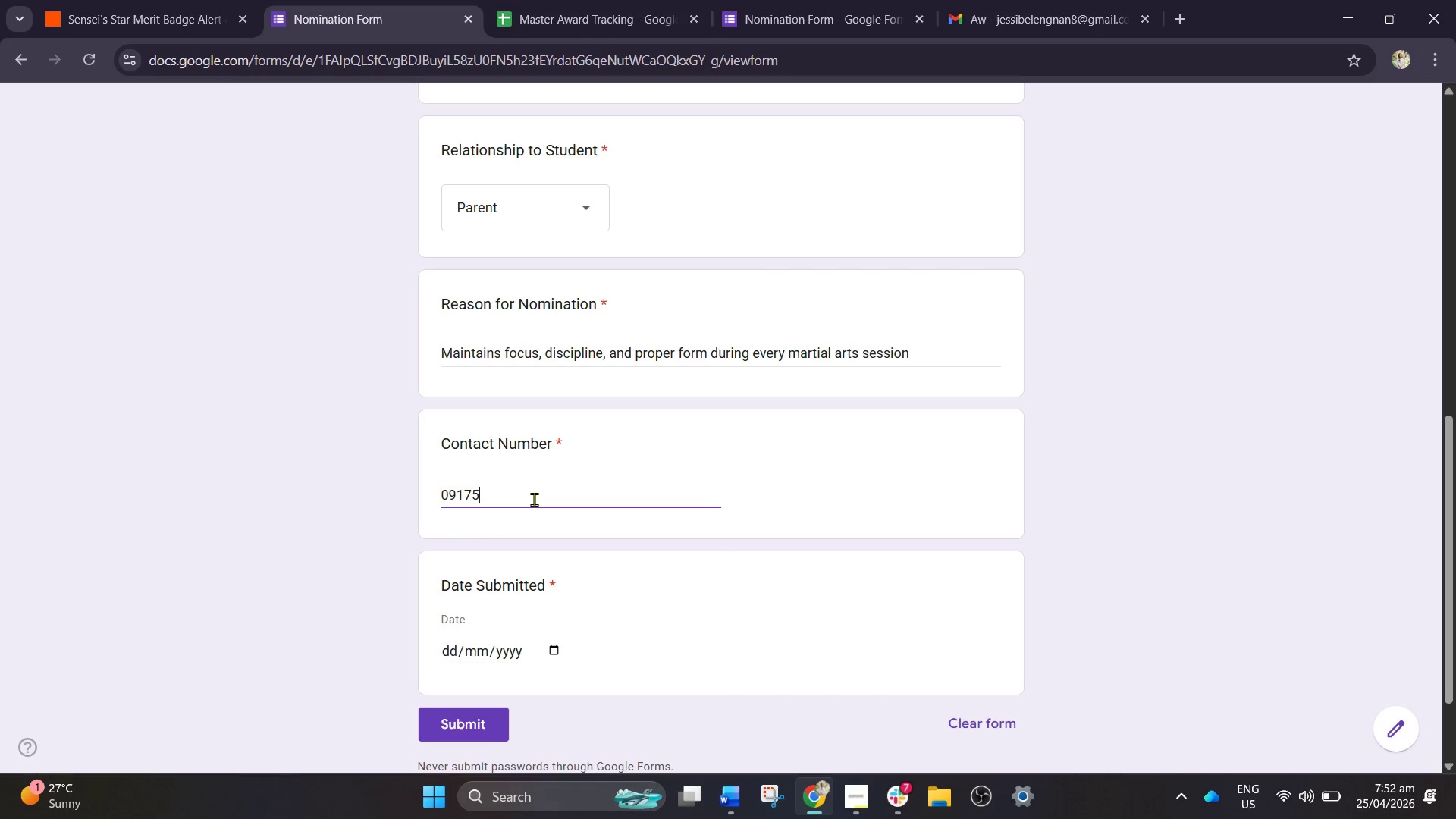 
key(Numpad6)
 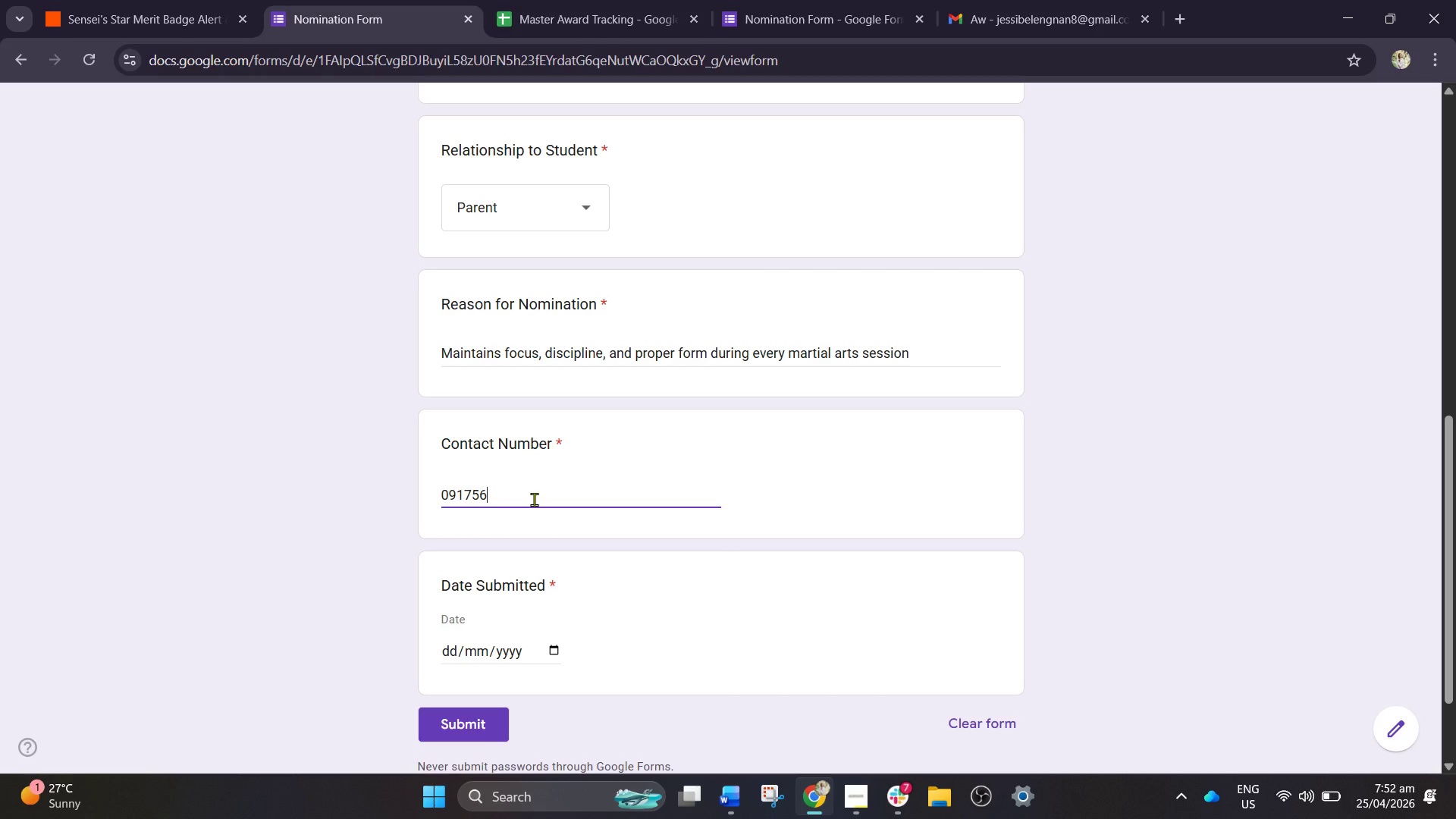 
key(Numpad7)
 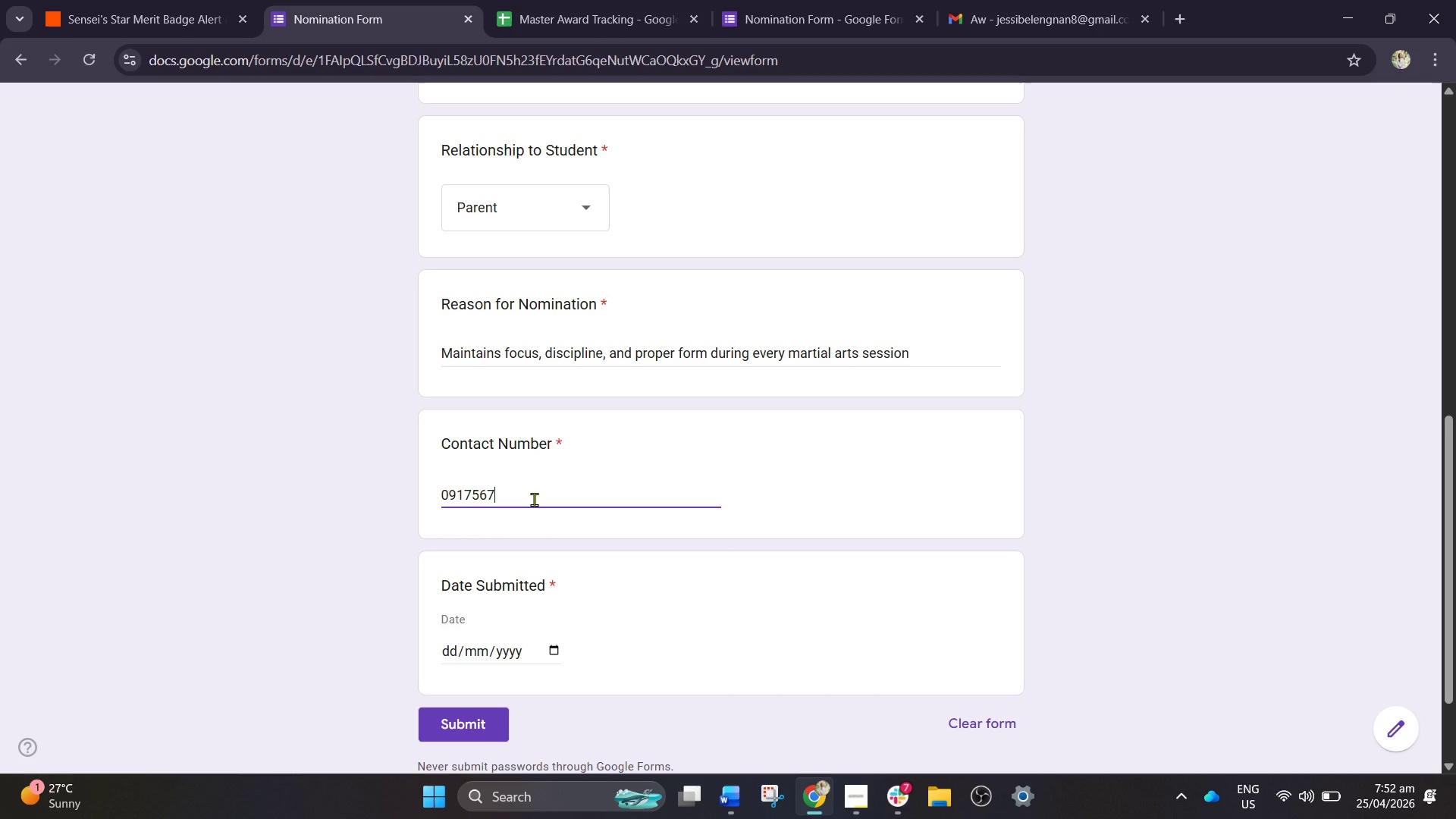 
key(Numpad8)
 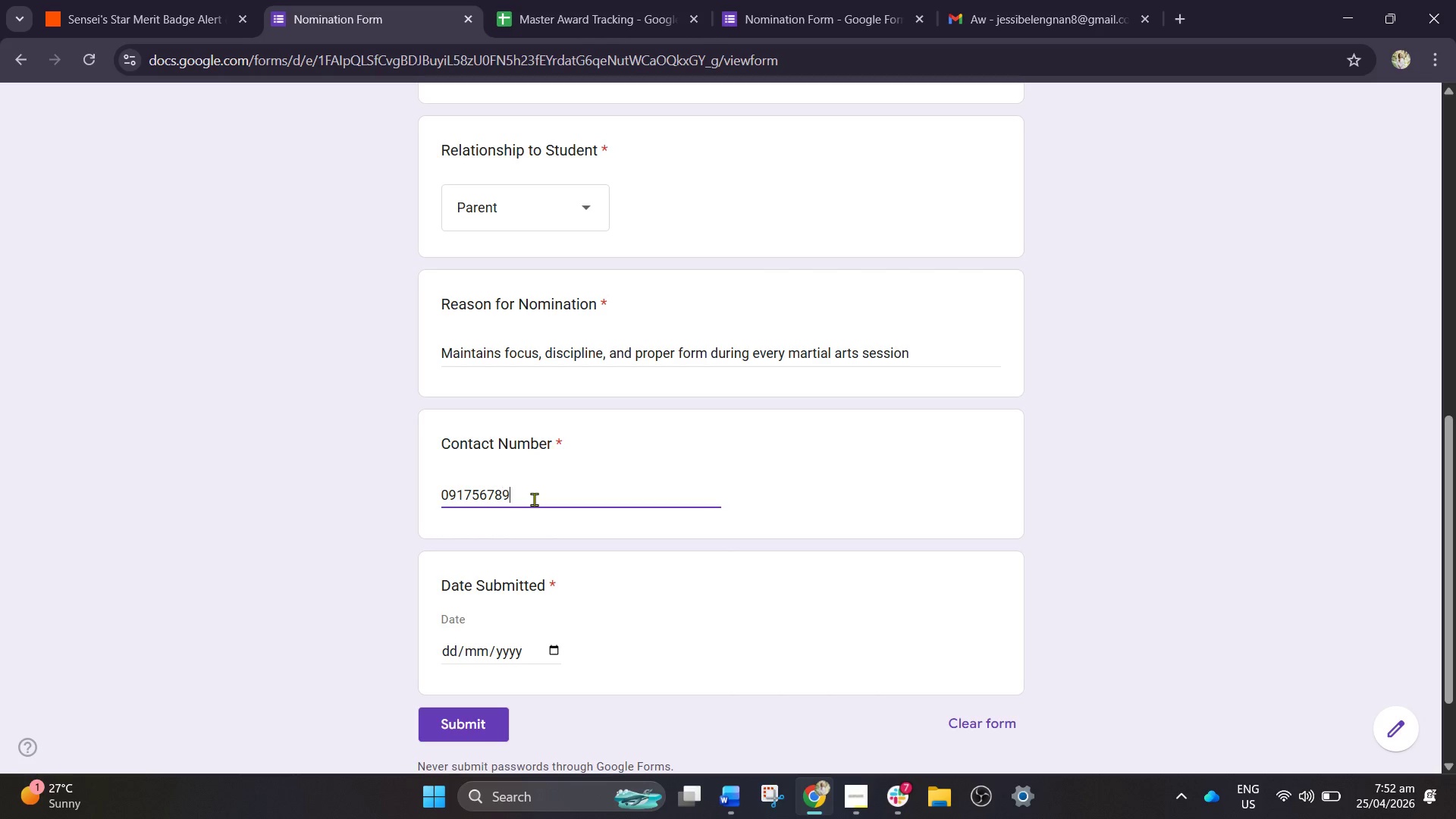 
key(Numpad9)
 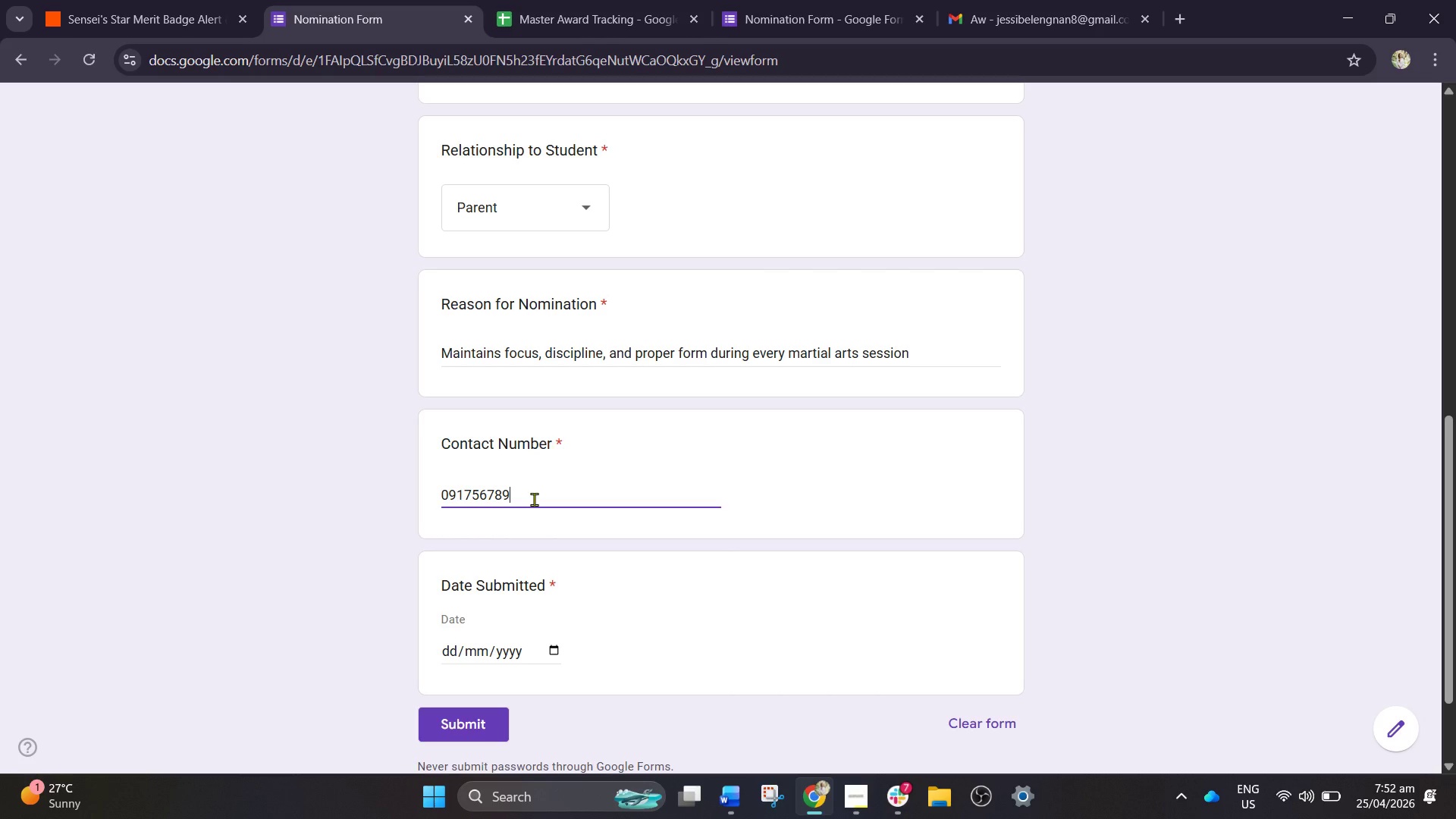 
key(Numpad0)
 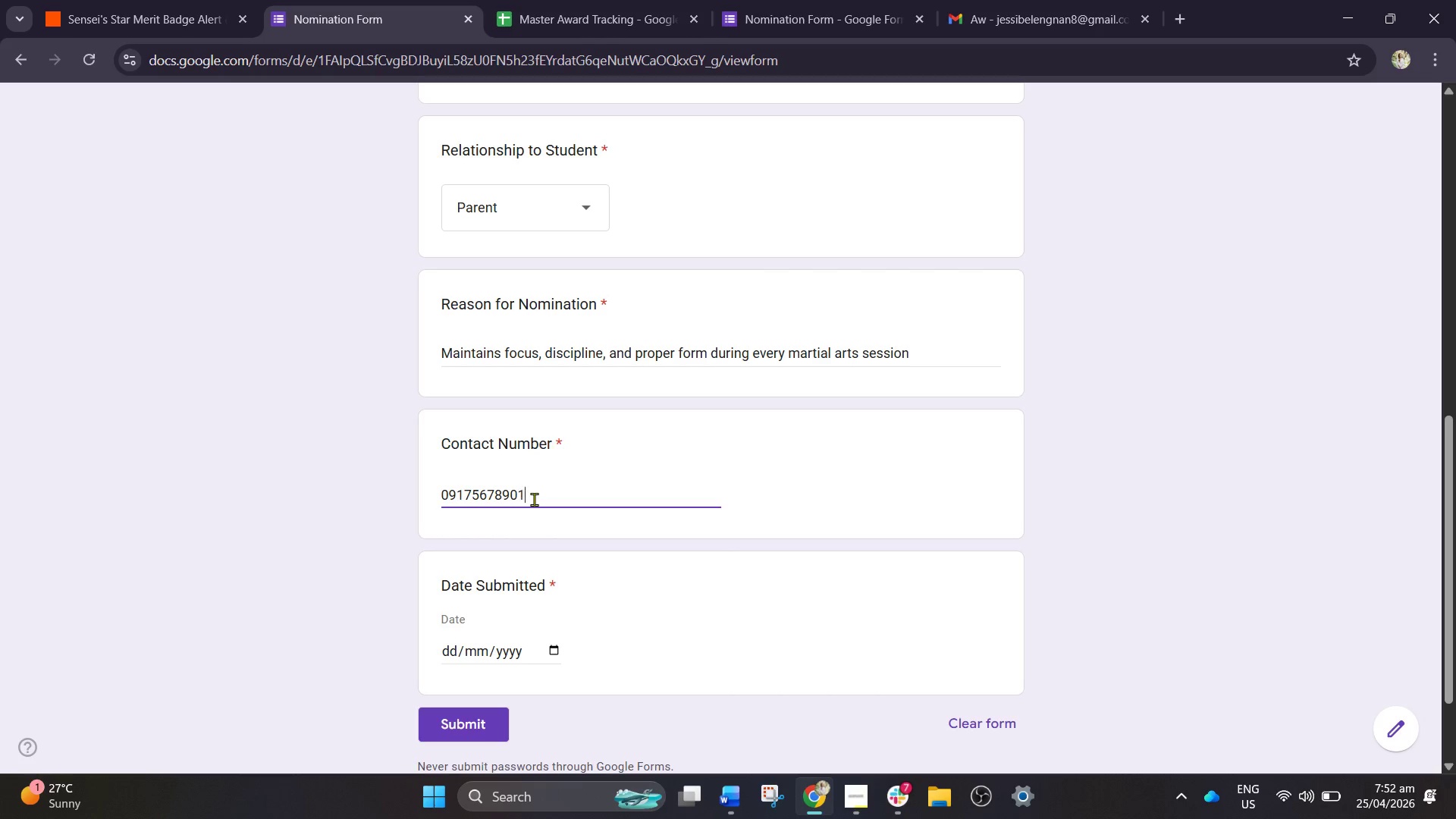 
key(Numpad1)
 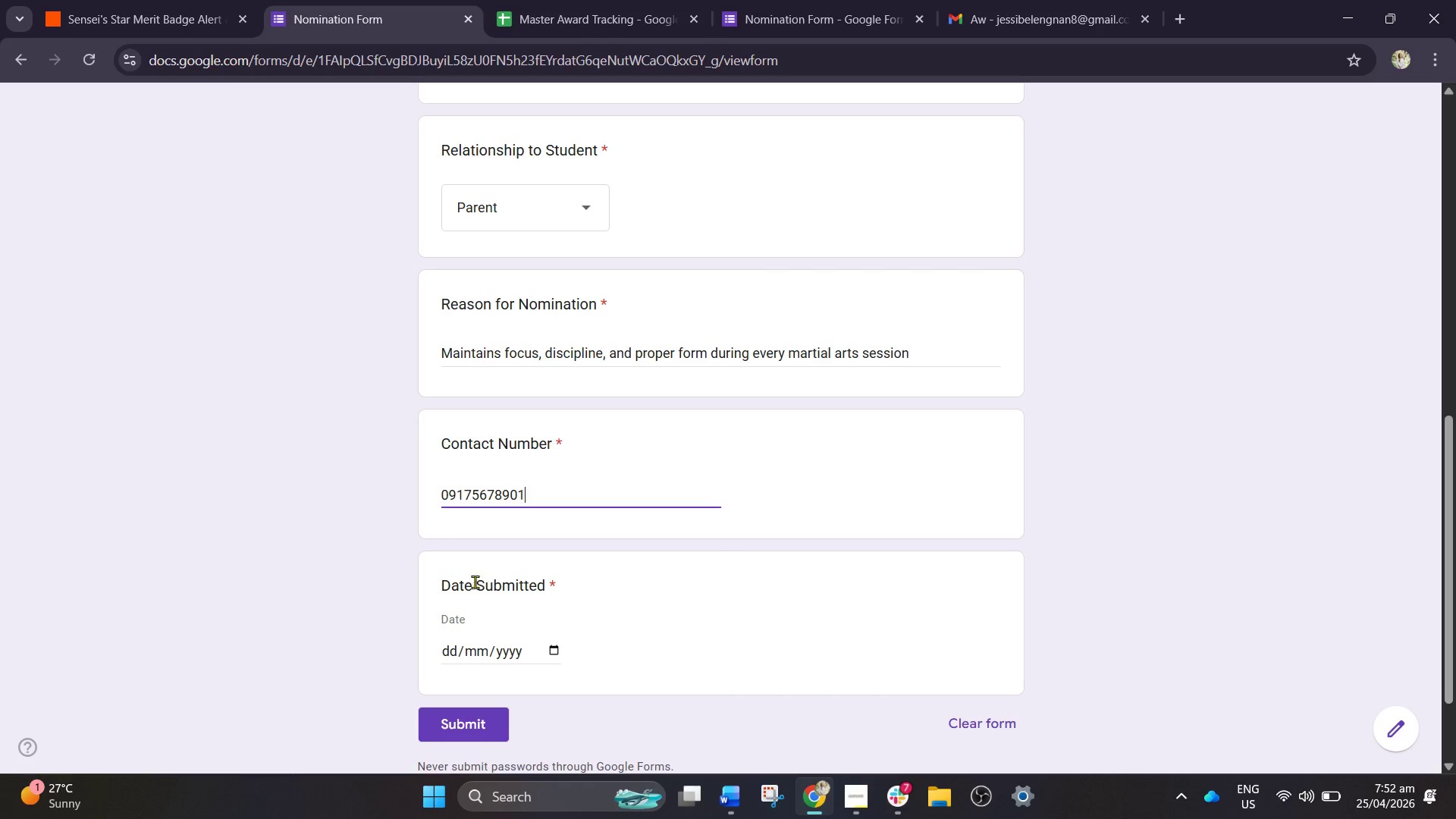 
left_click([554, 656])
 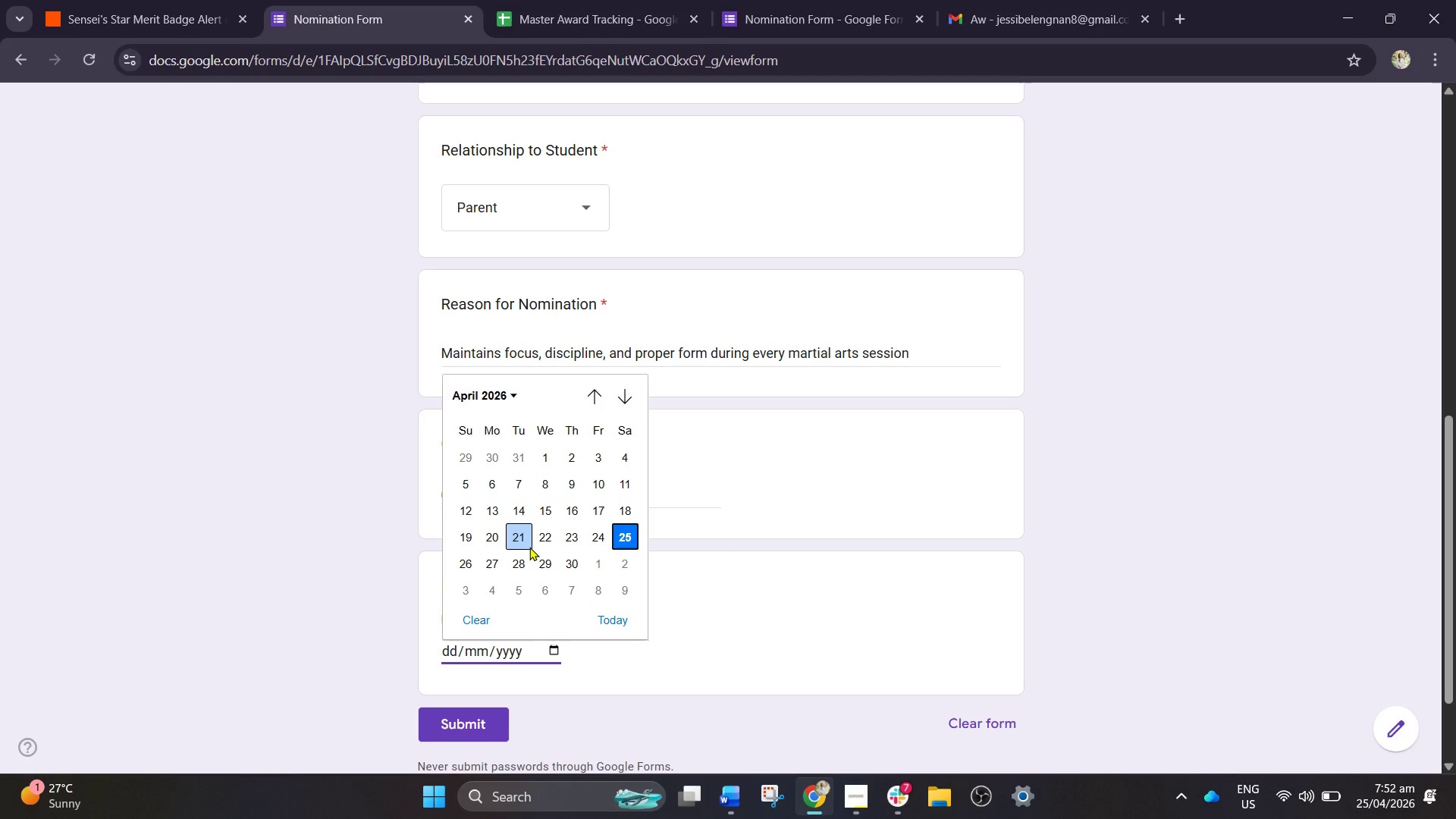 
left_click([527, 545])
 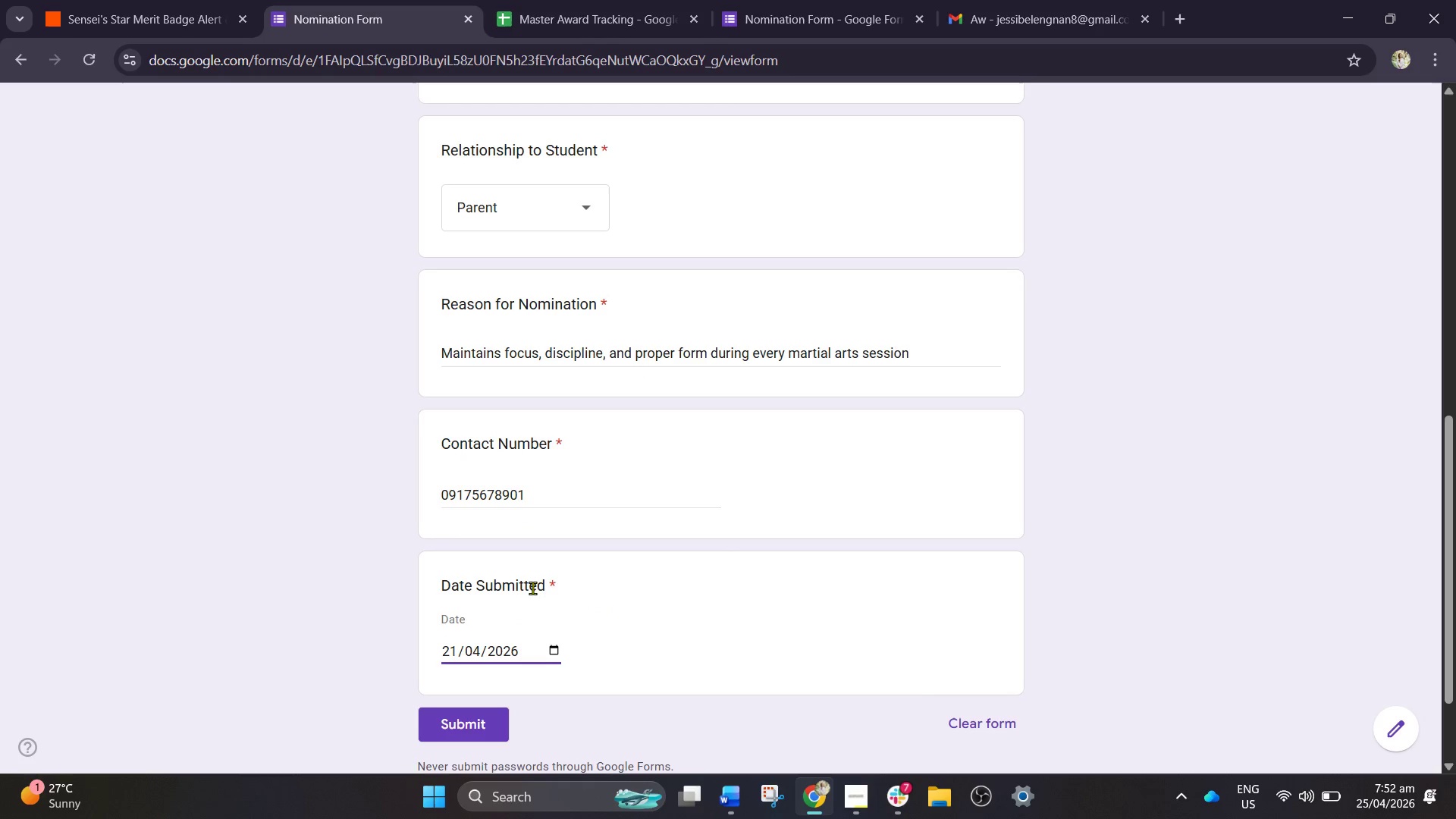 
scroll: coordinate [535, 597], scroll_direction: down, amount: 1.0
 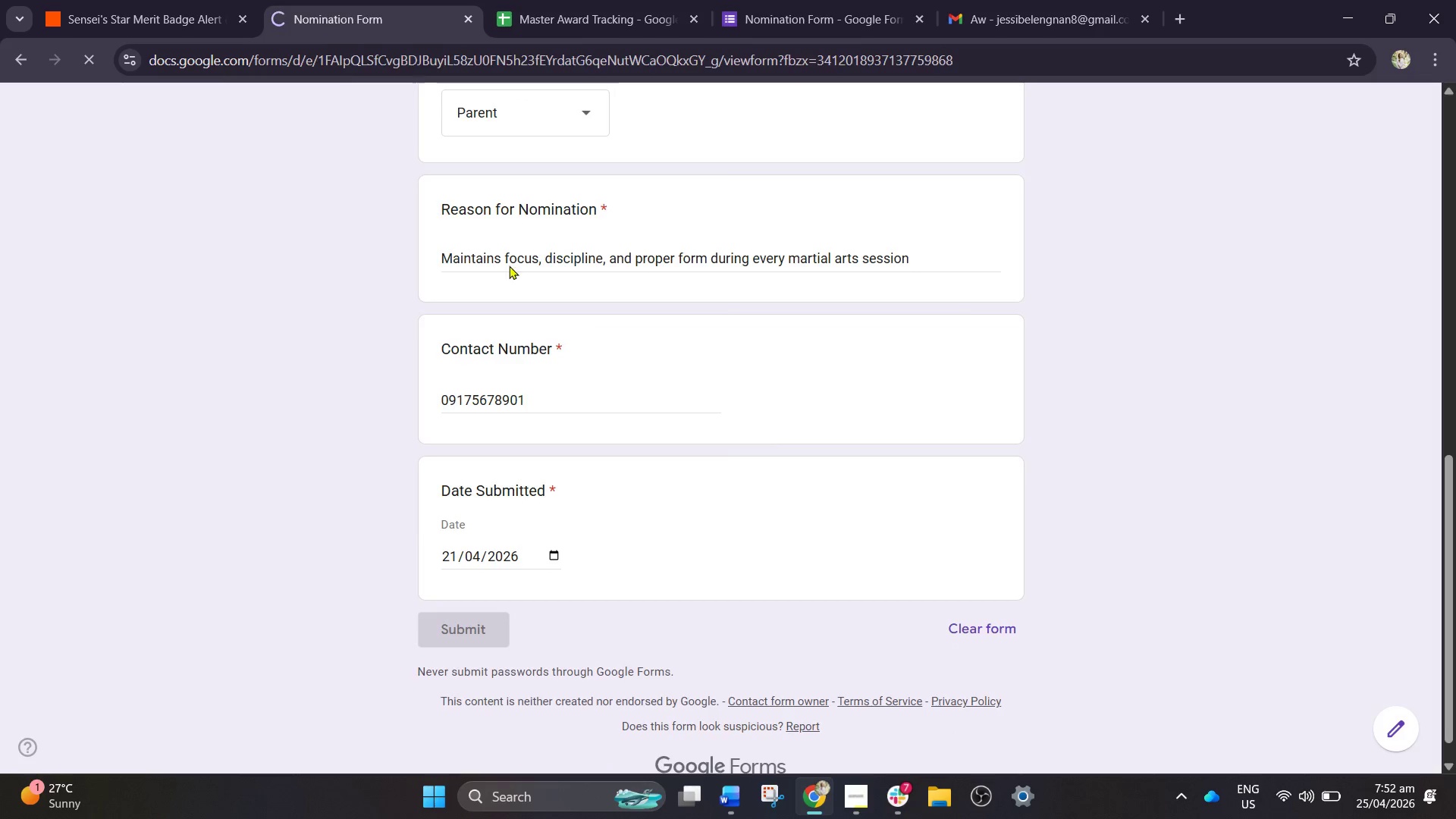 
left_click([536, 1])
 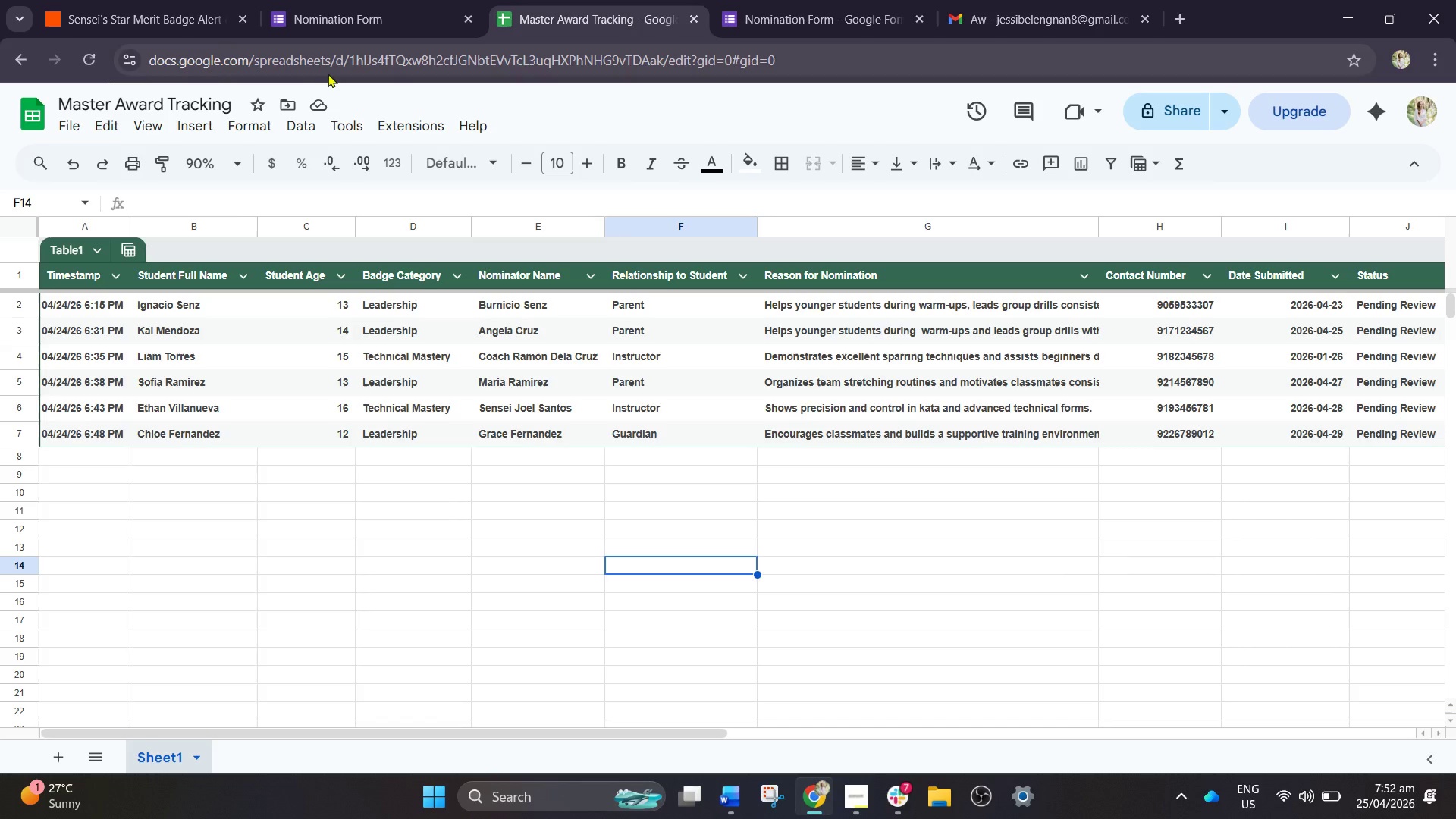 
left_click([130, 0])
 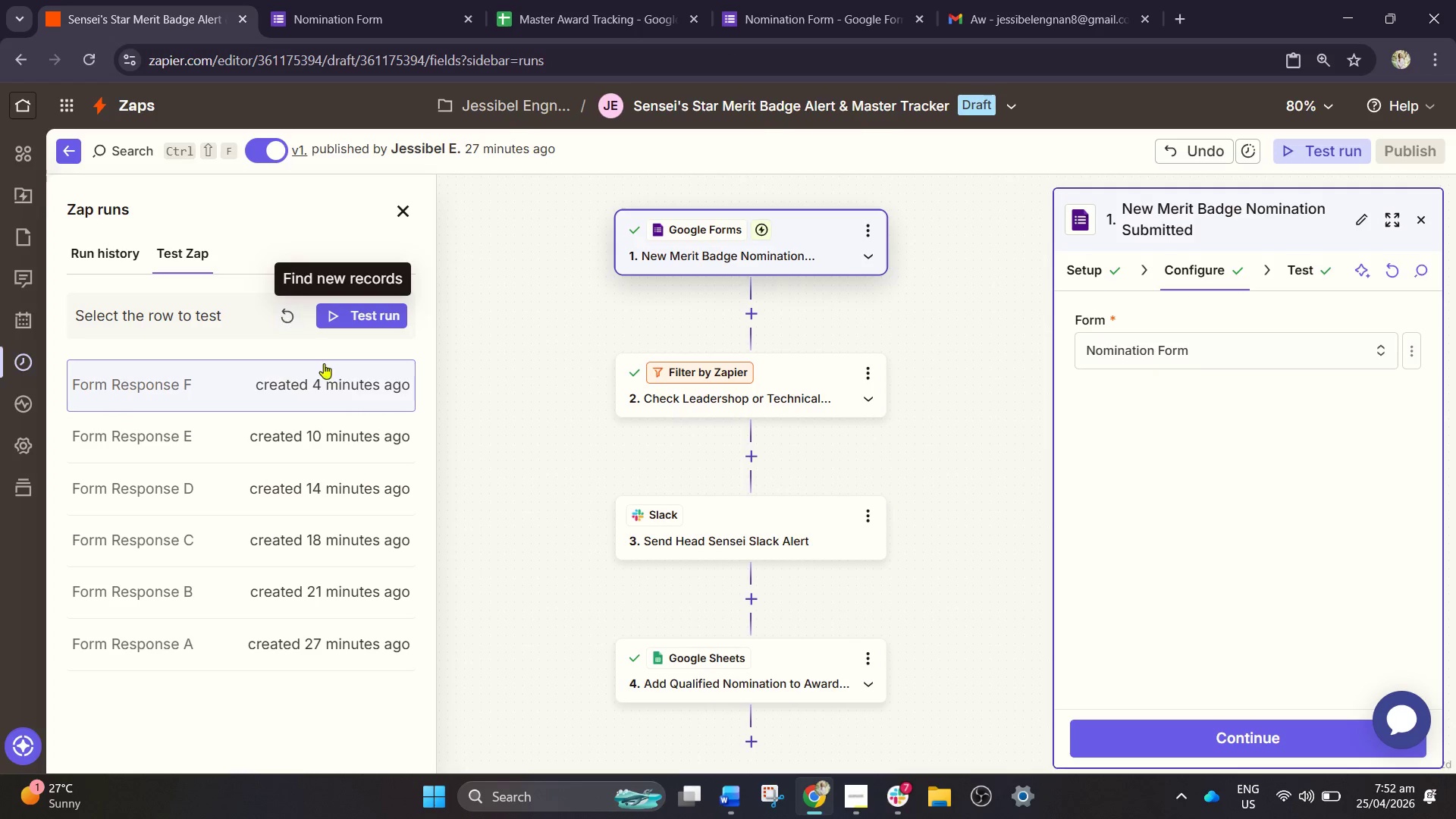 
left_click([285, 316])
 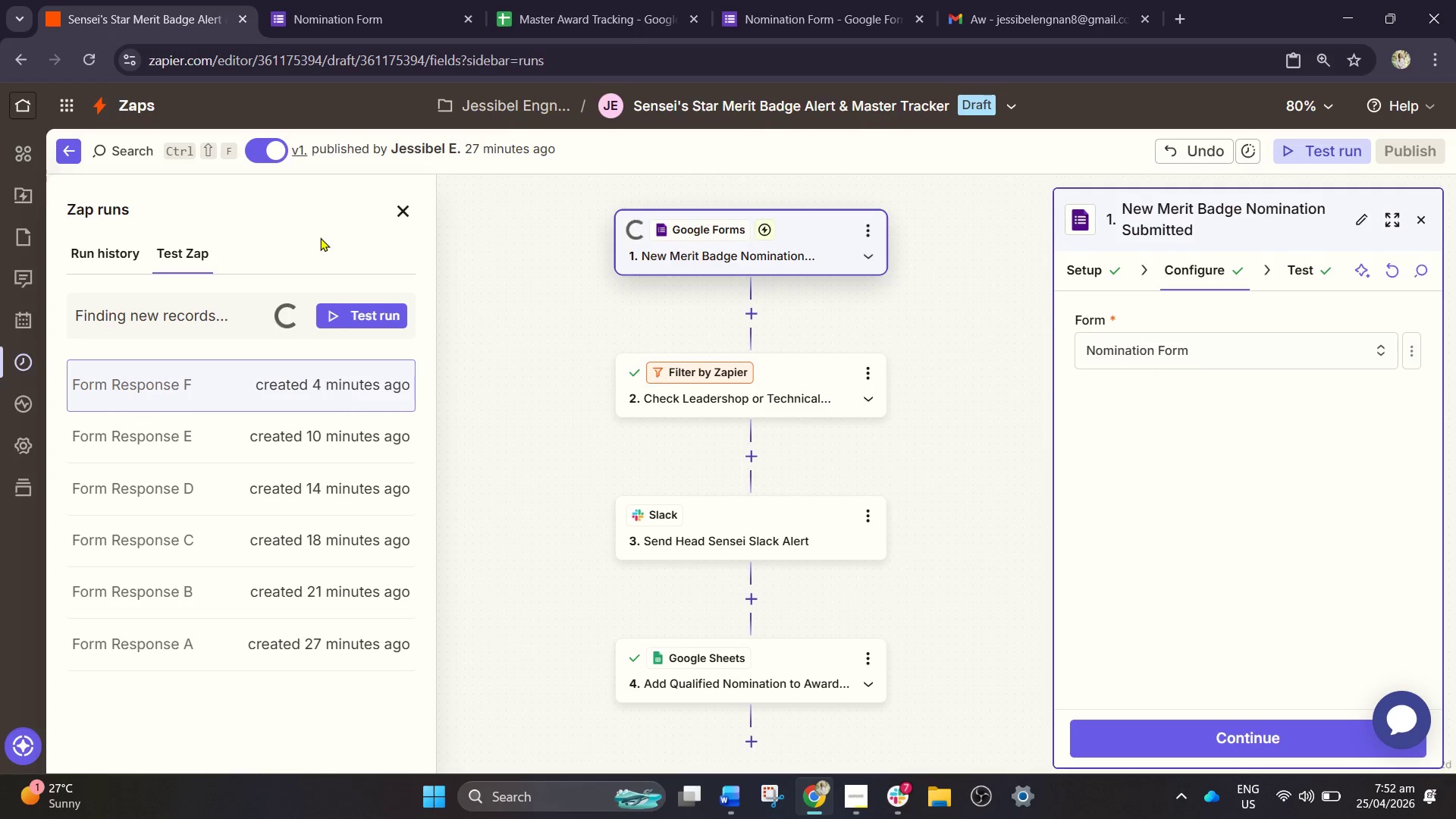 
wait(6.23)
 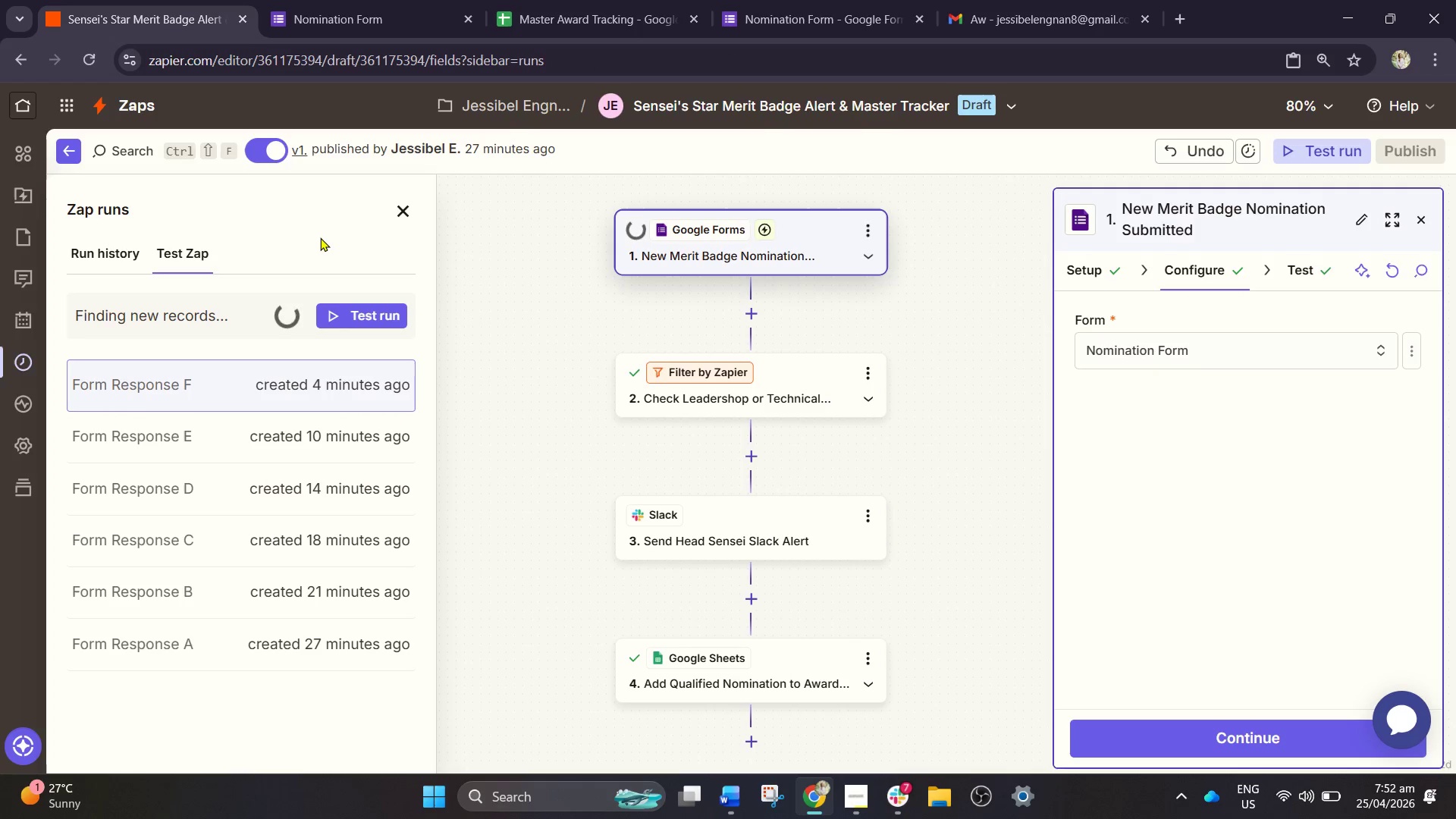 
scroll: coordinate [577, 420], scroll_direction: down, amount: 1.0
 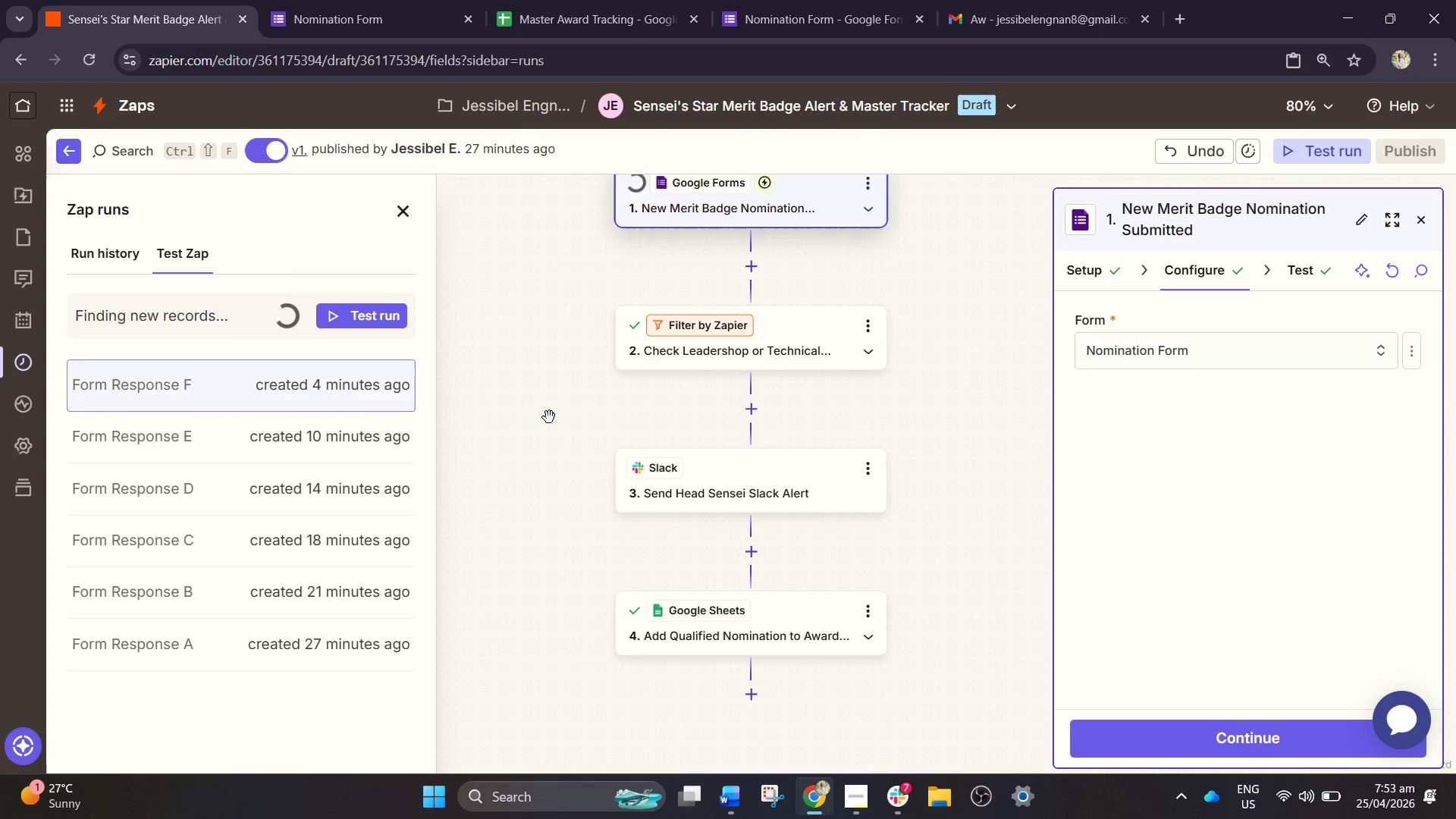 
scroll: coordinate [504, 407], scroll_direction: up, amount: 1.0
 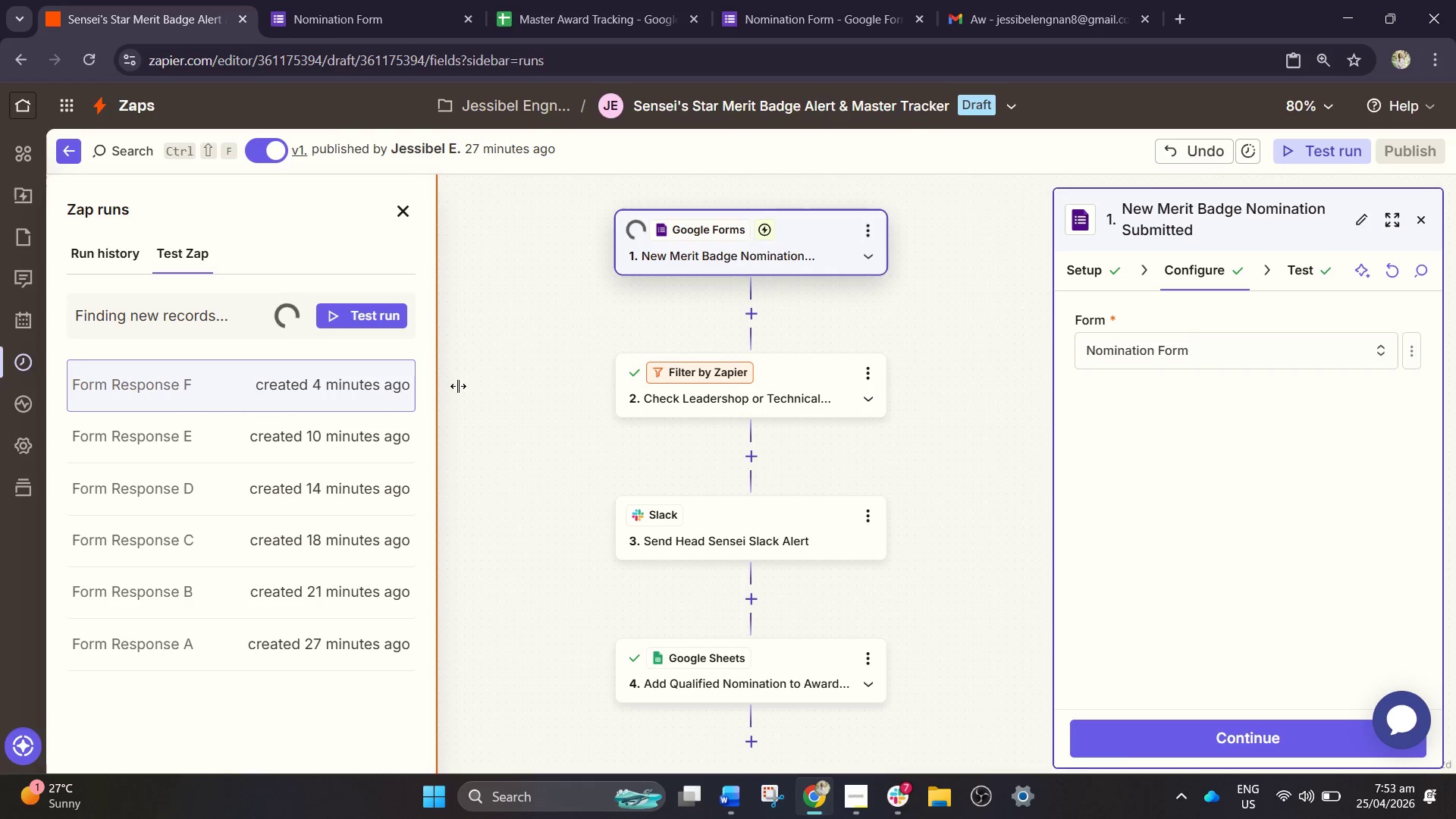 
wait(11.06)
 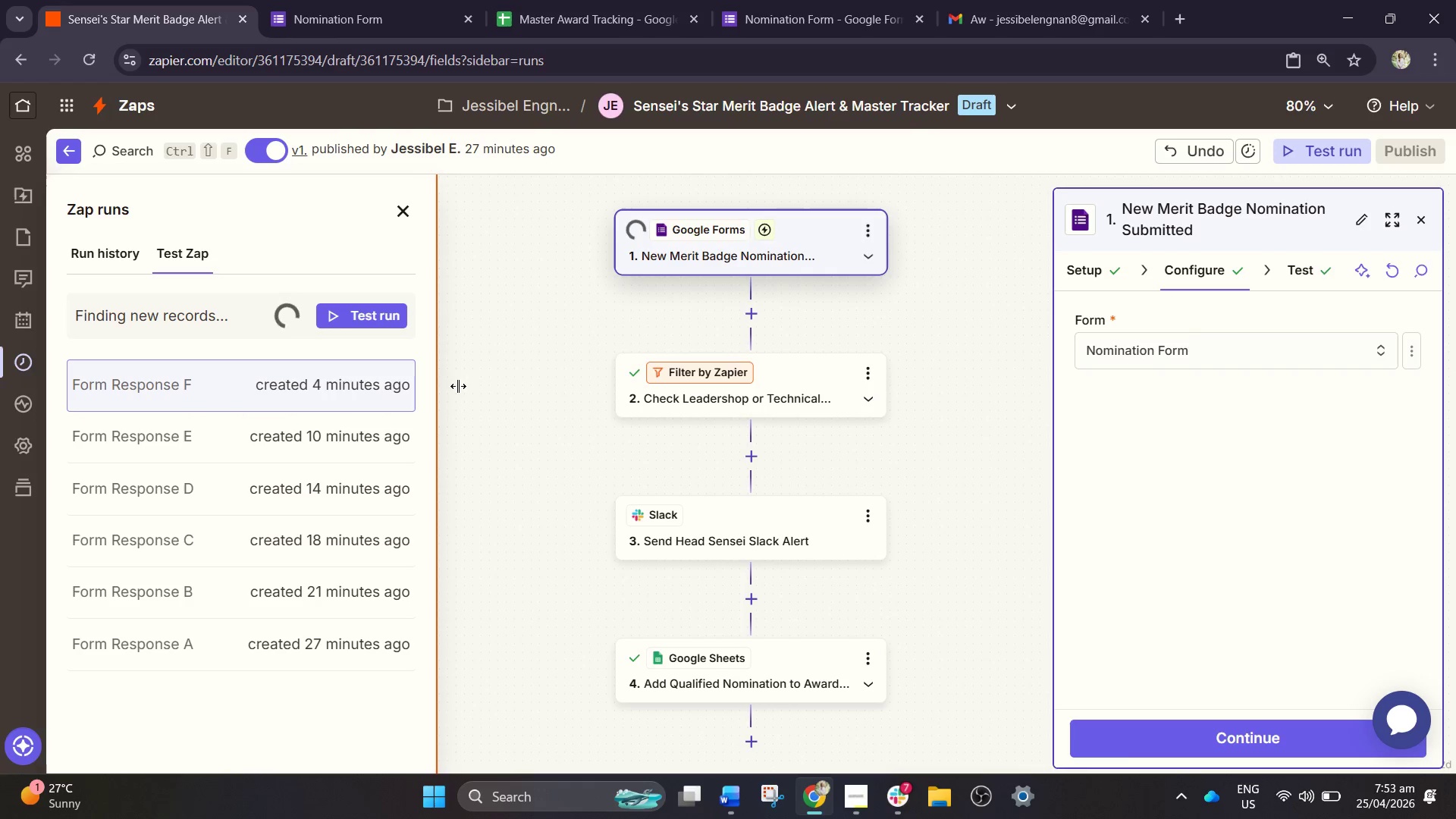 
left_click([592, 0])
 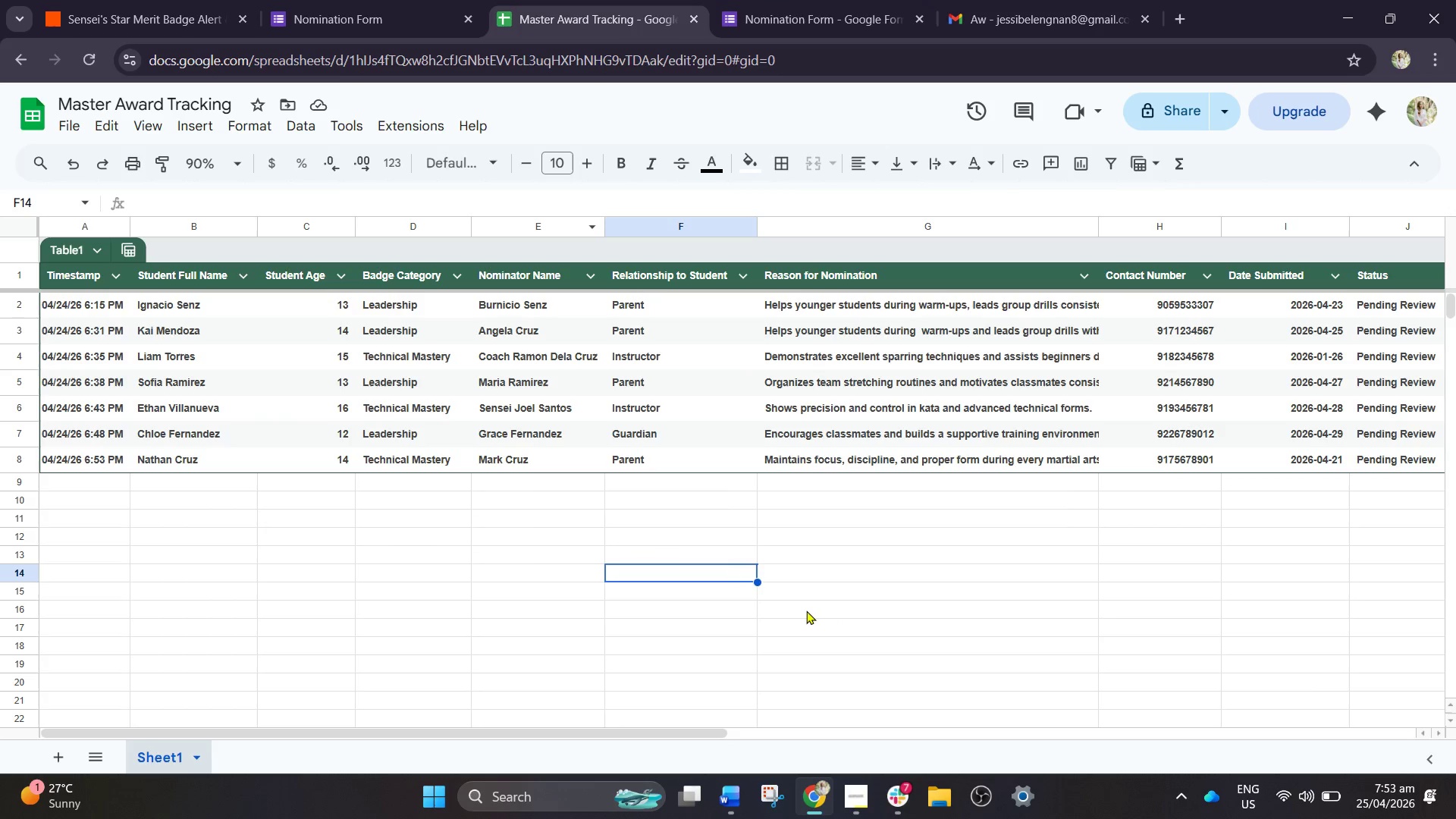 
left_click_drag(start_coordinate=[610, 733], to_coordinate=[583, 738])
 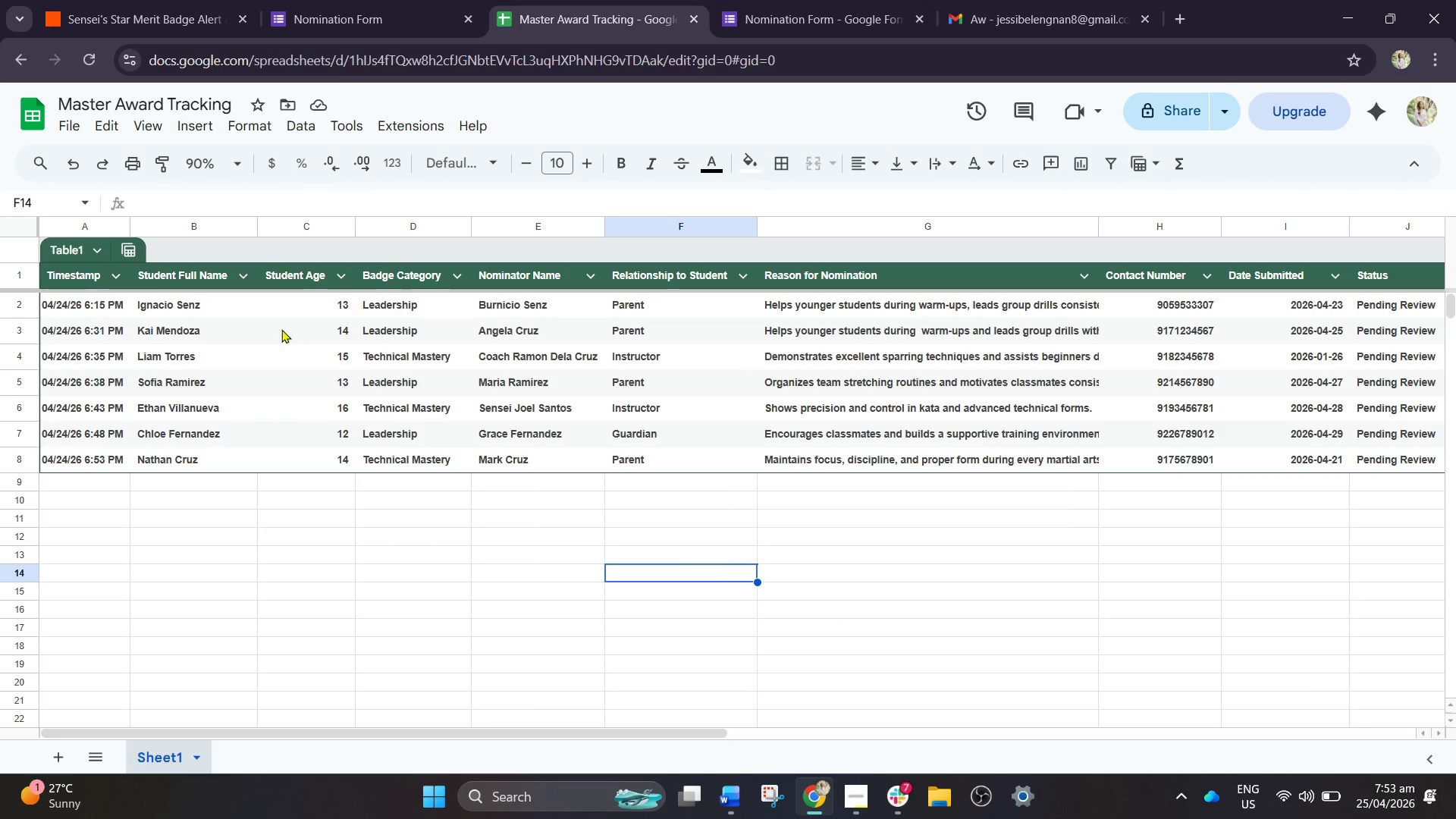 
left_click([276, 325])
 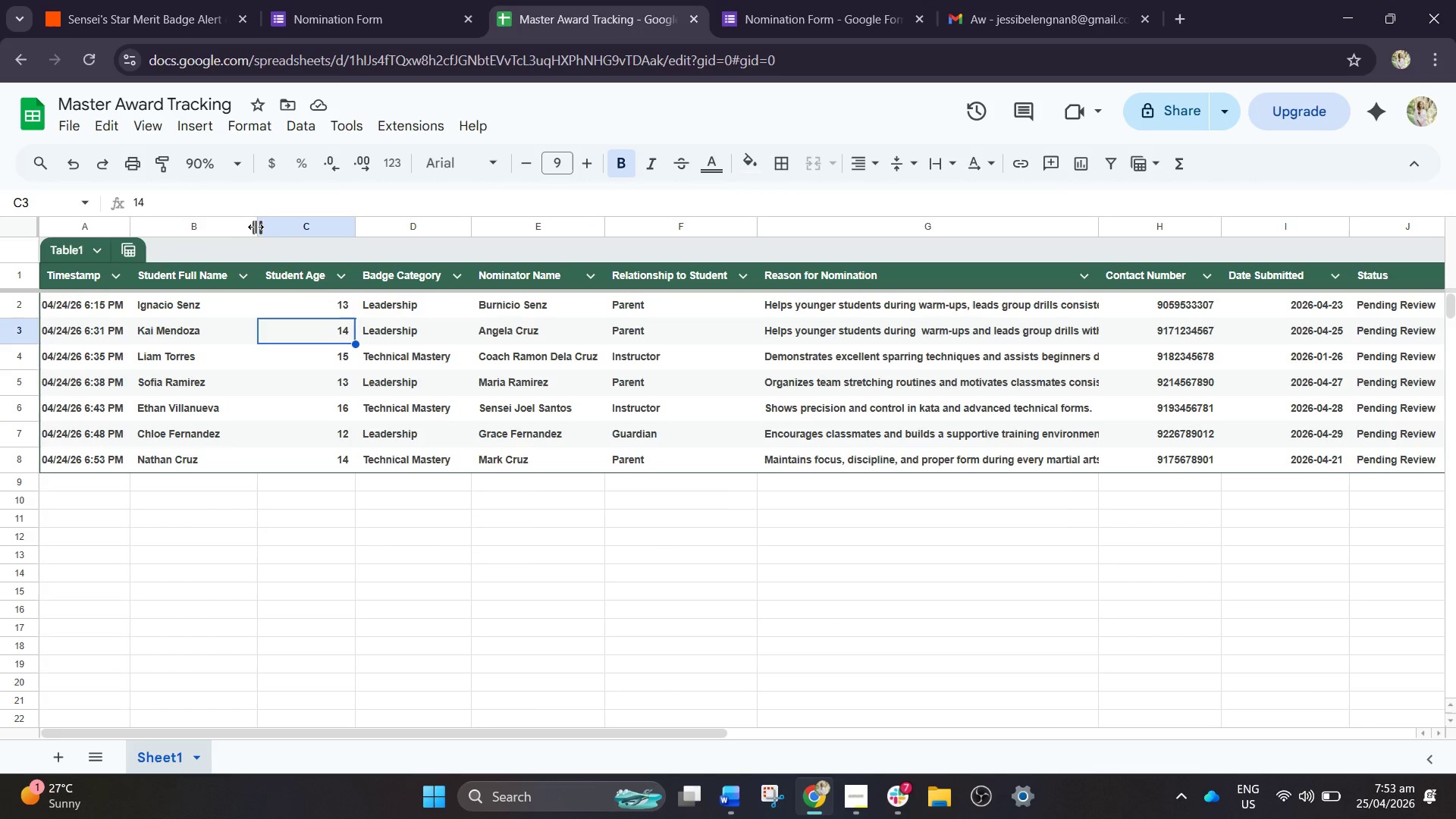 
left_click_drag(start_coordinate=[253, 223], to_coordinate=[237, 224])
 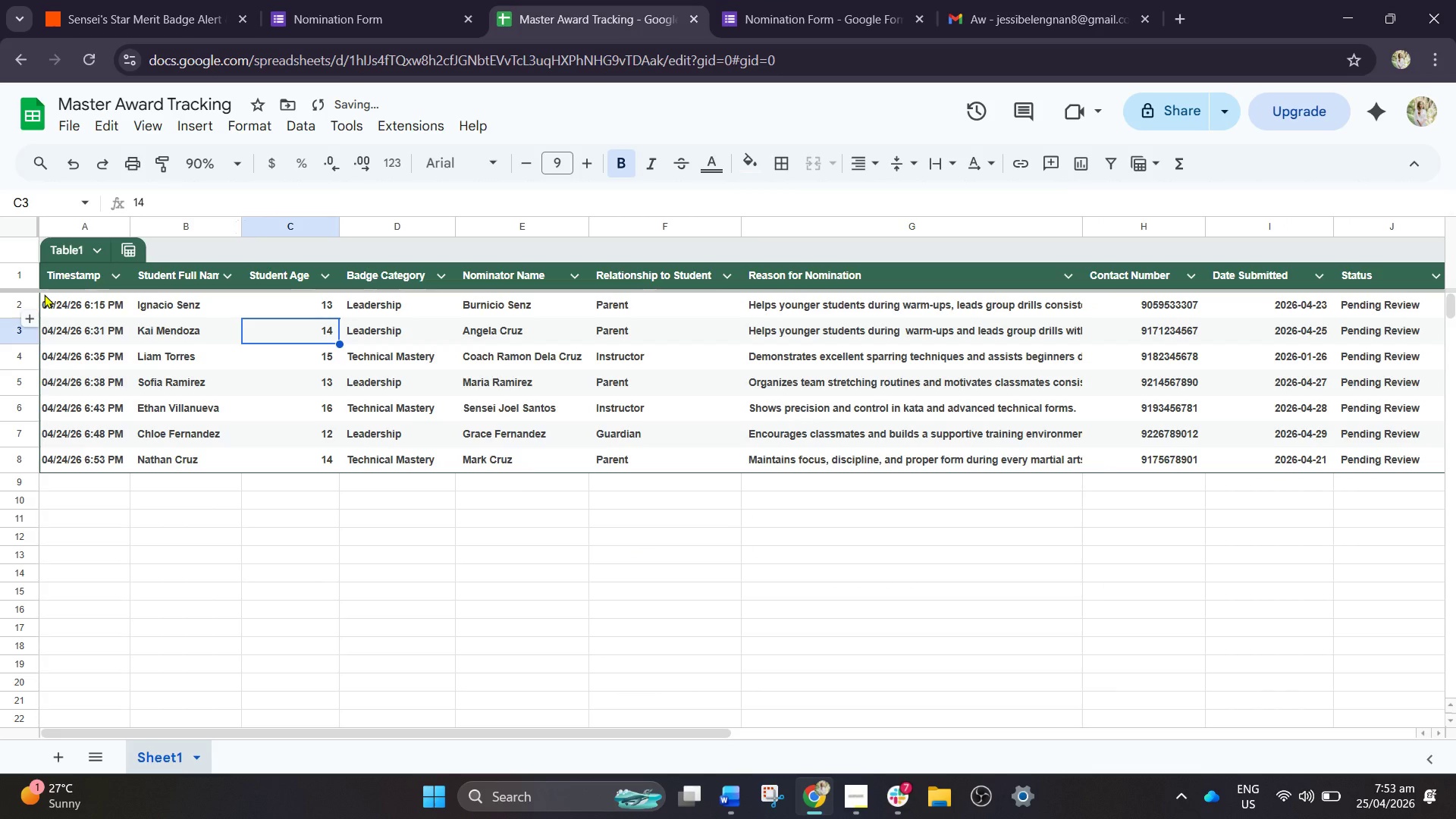 
left_click_drag(start_coordinate=[44, 294], to_coordinate=[1436, 688])
 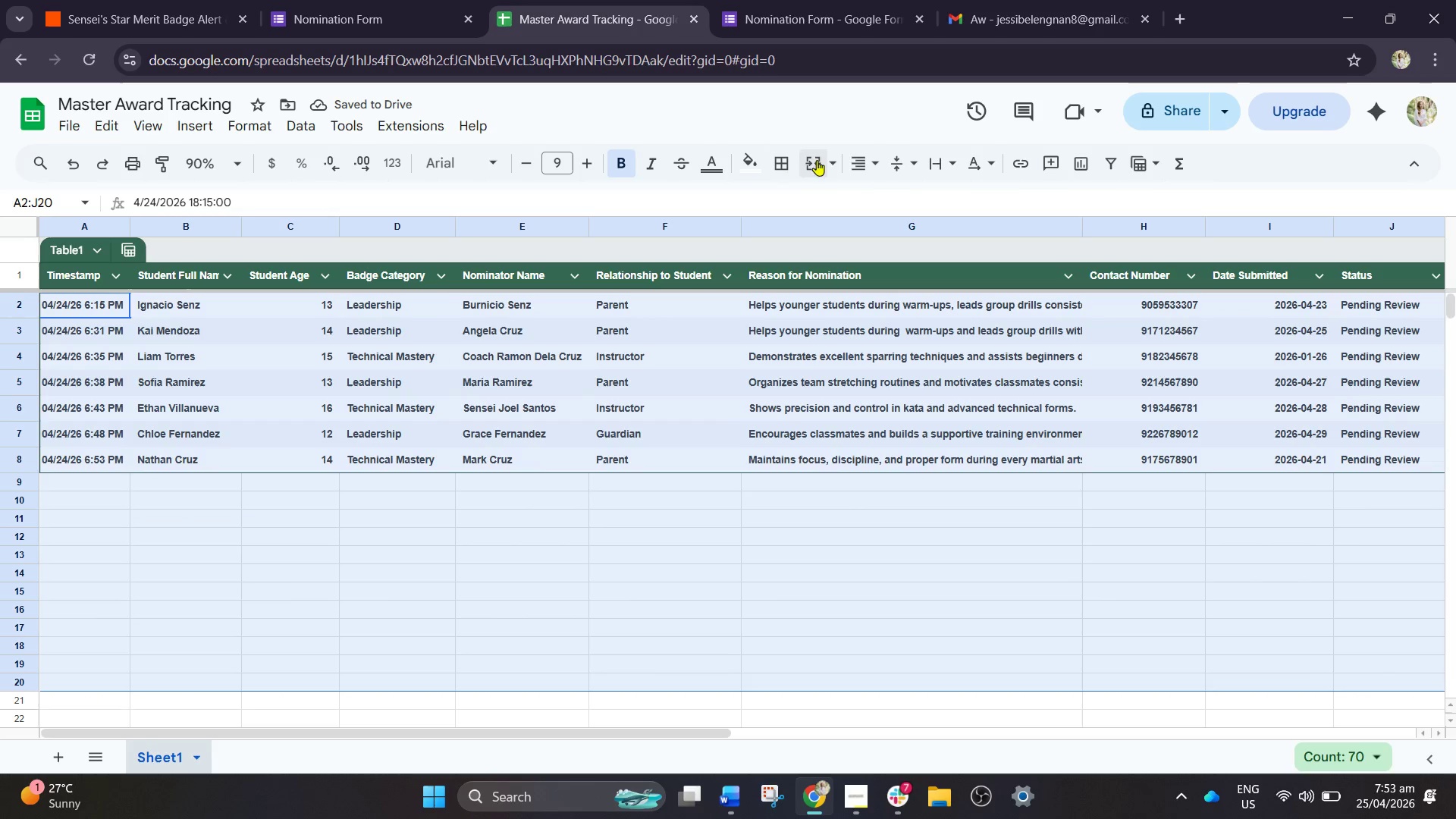 
left_click([860, 156])
 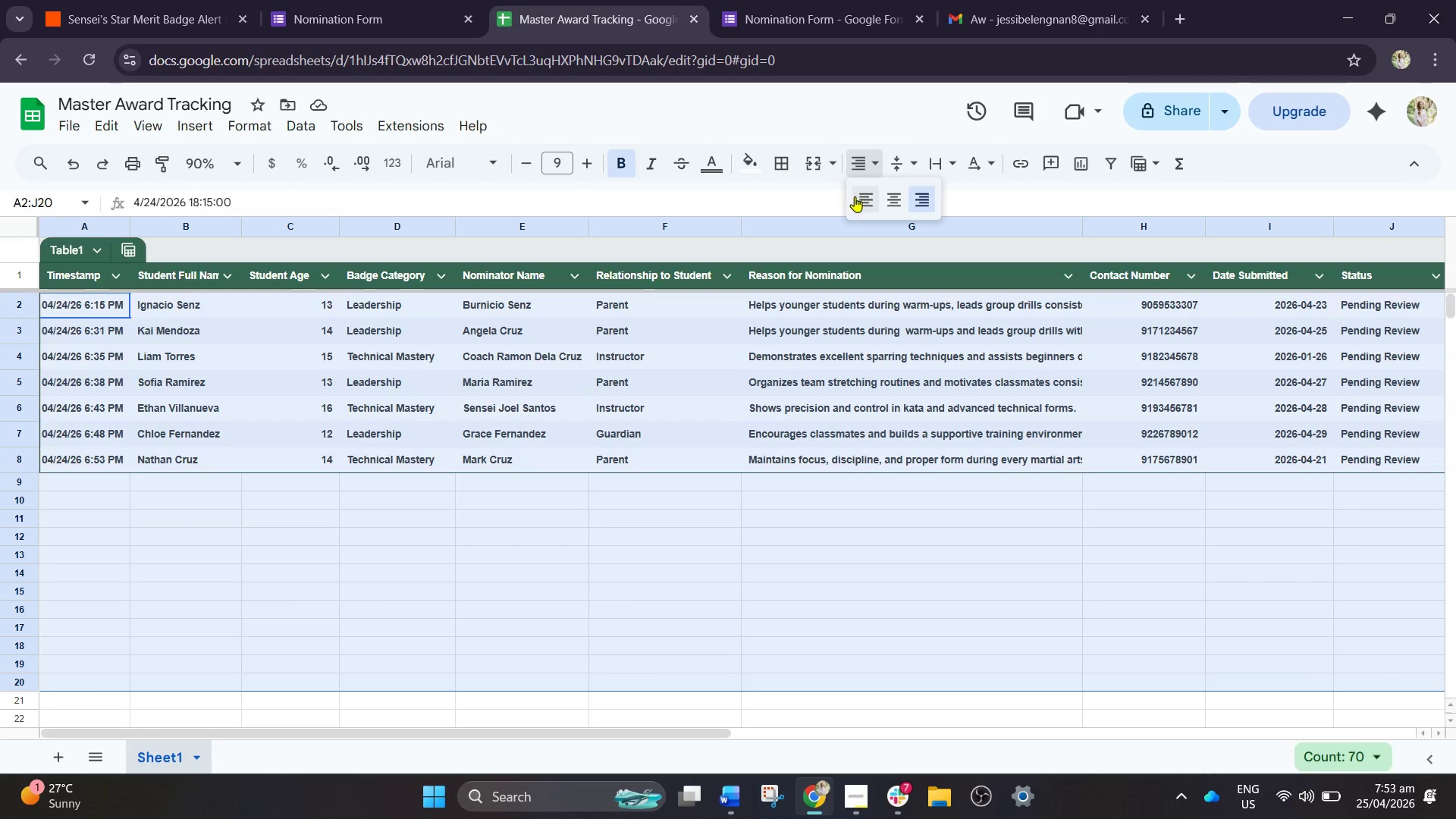 
left_click([864, 198])
 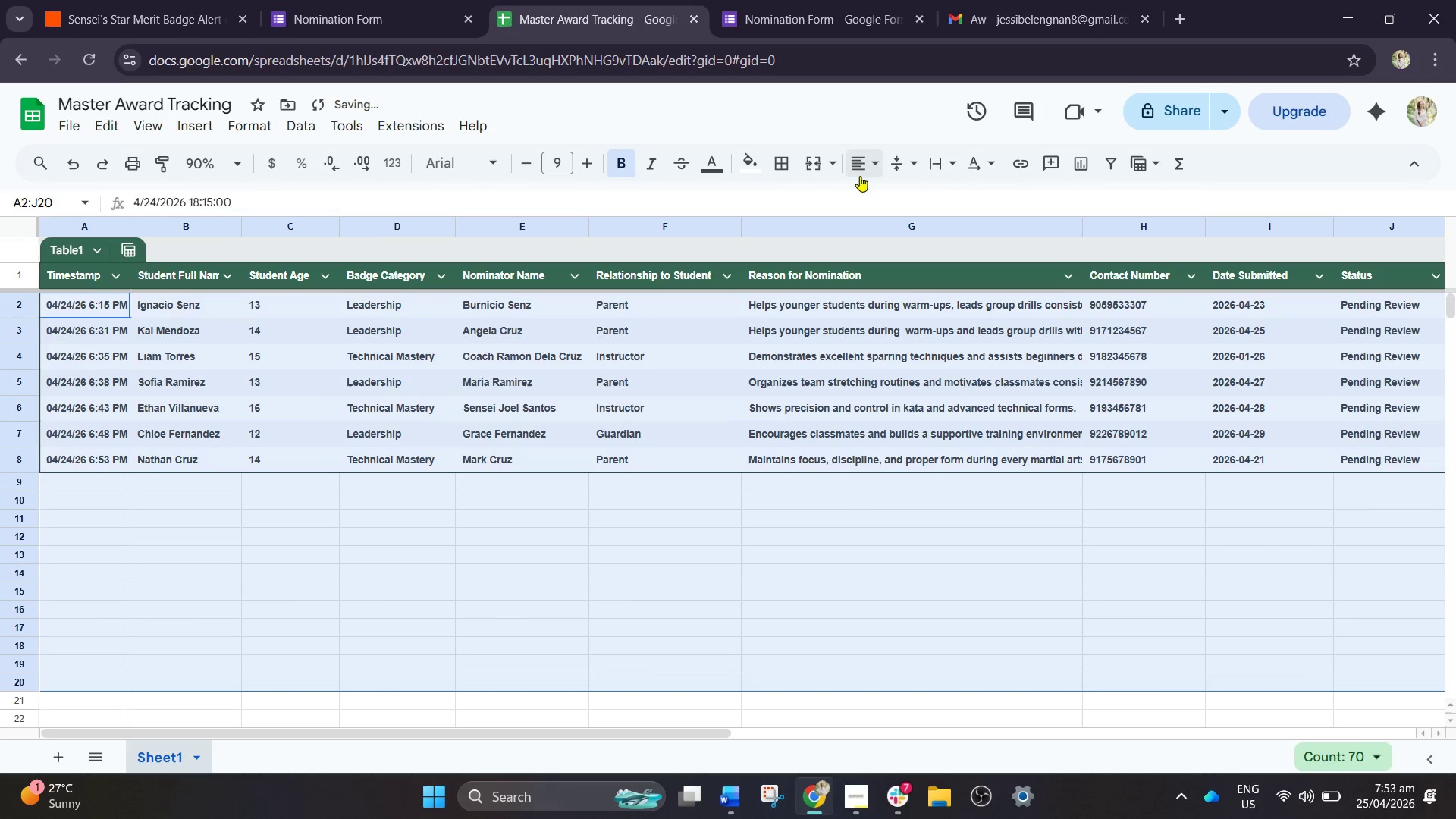 
left_click([861, 166])
 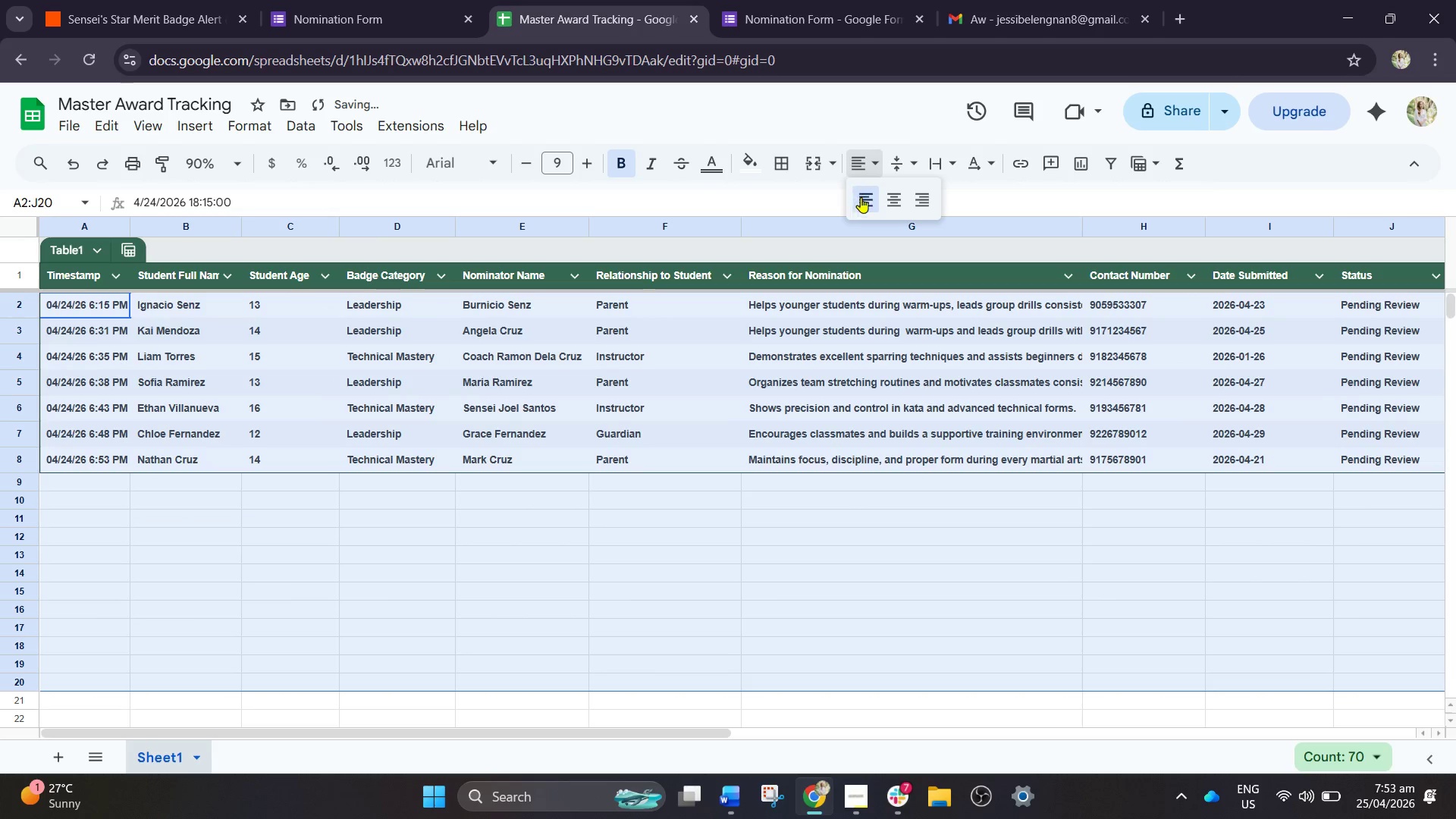 
left_click([861, 197])
 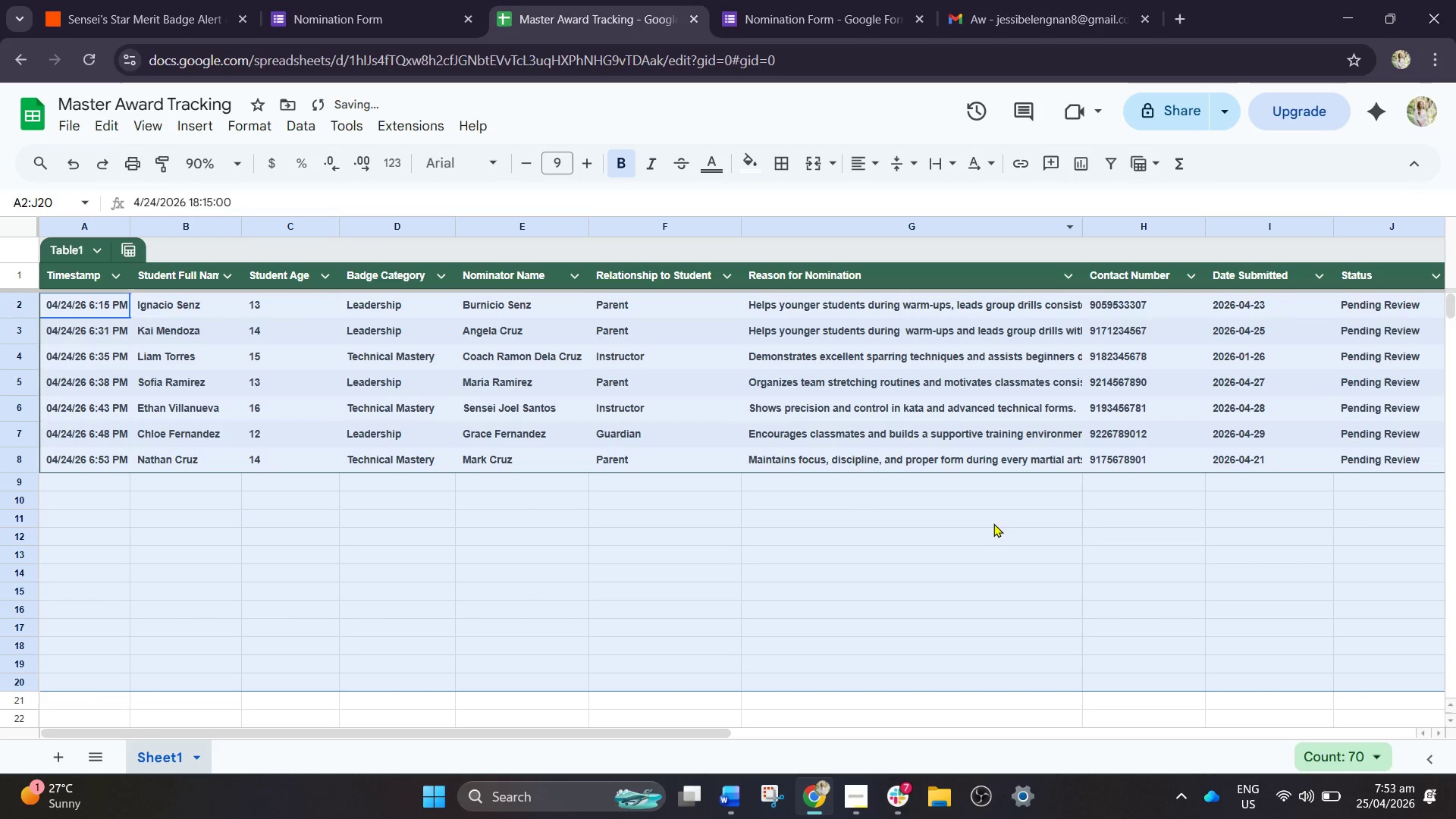 
left_click([1007, 538])
 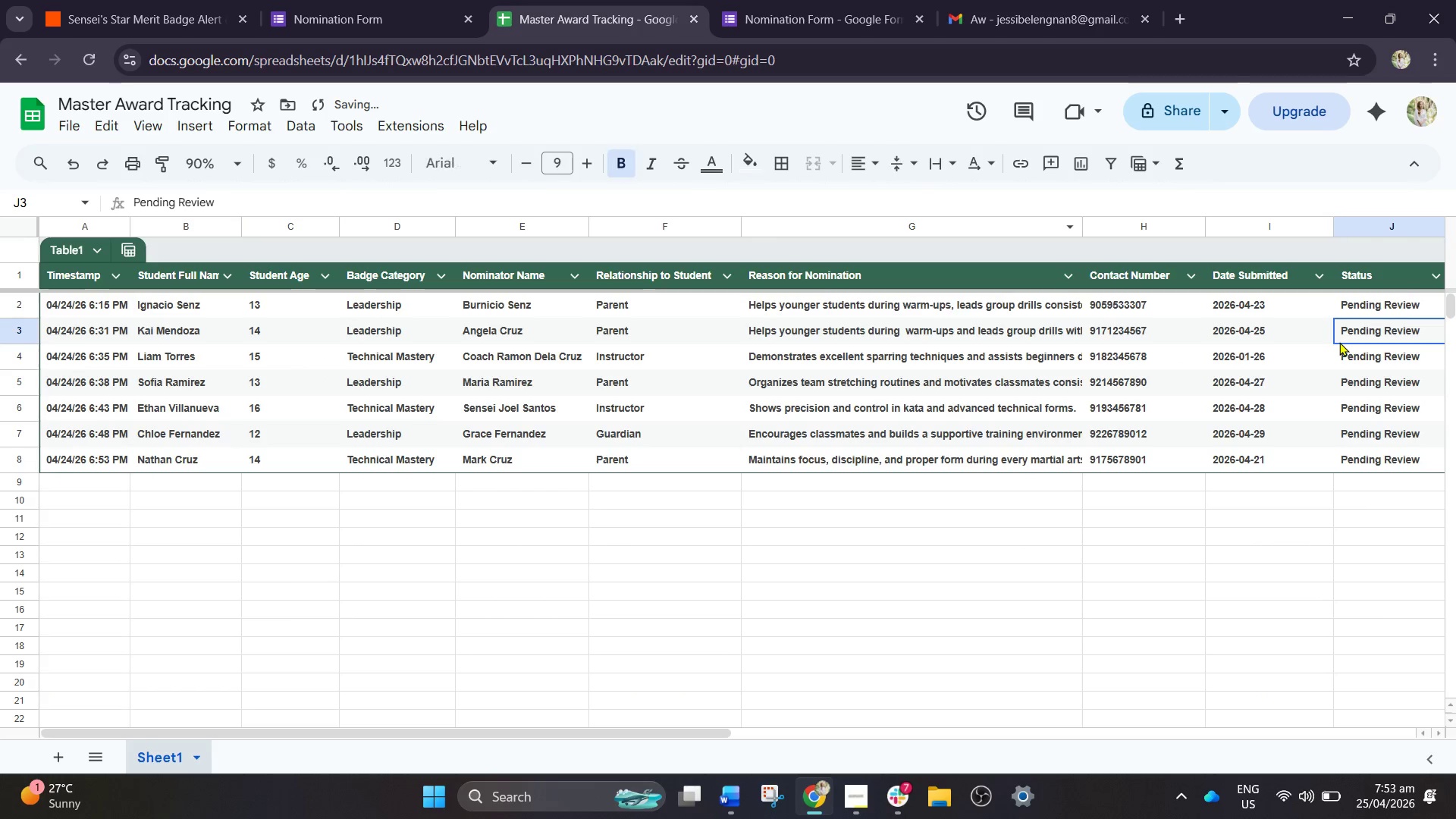 
double_click([1286, 337])
 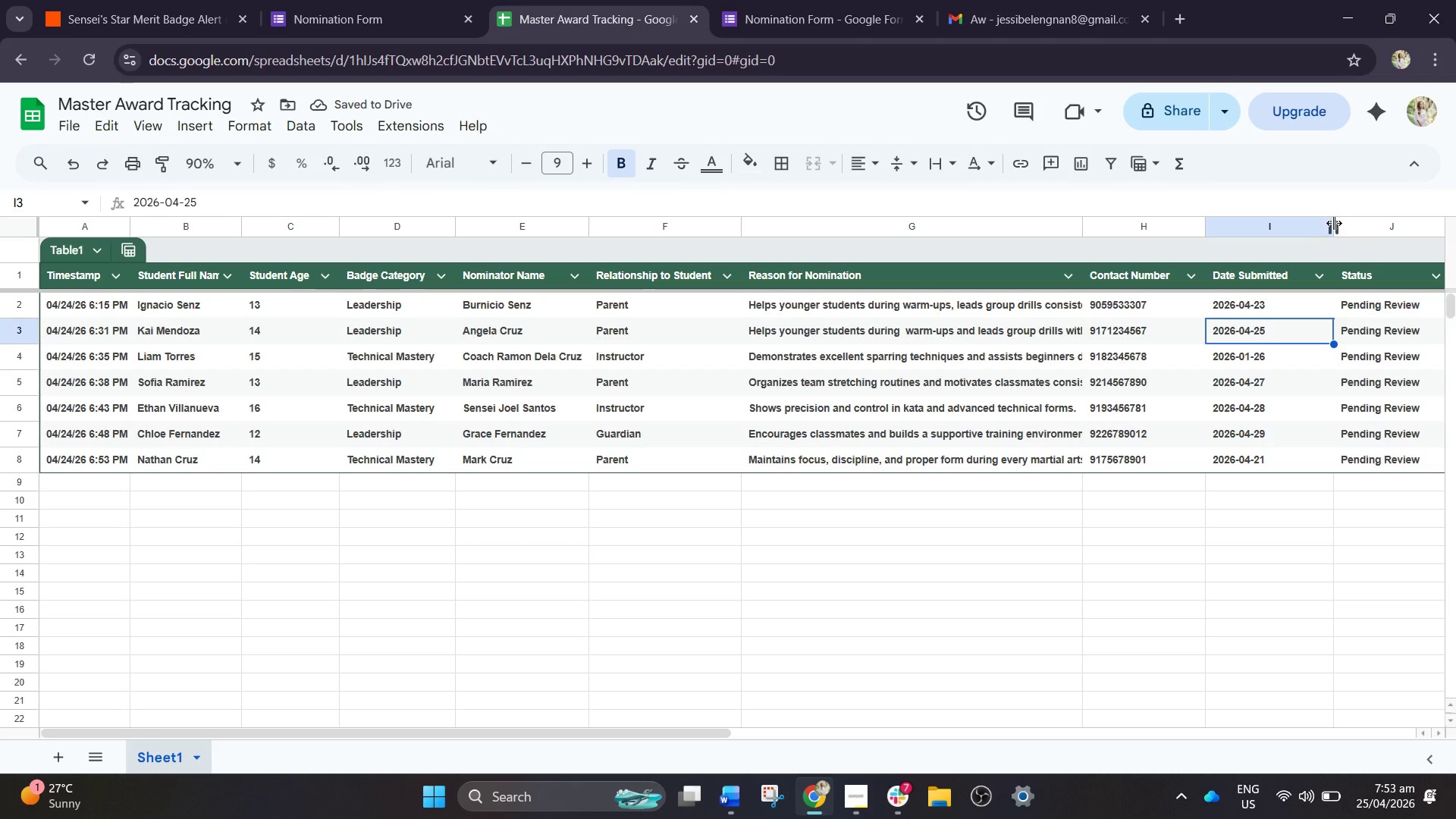 
left_click_drag(start_coordinate=[1328, 220], to_coordinate=[1304, 227])
 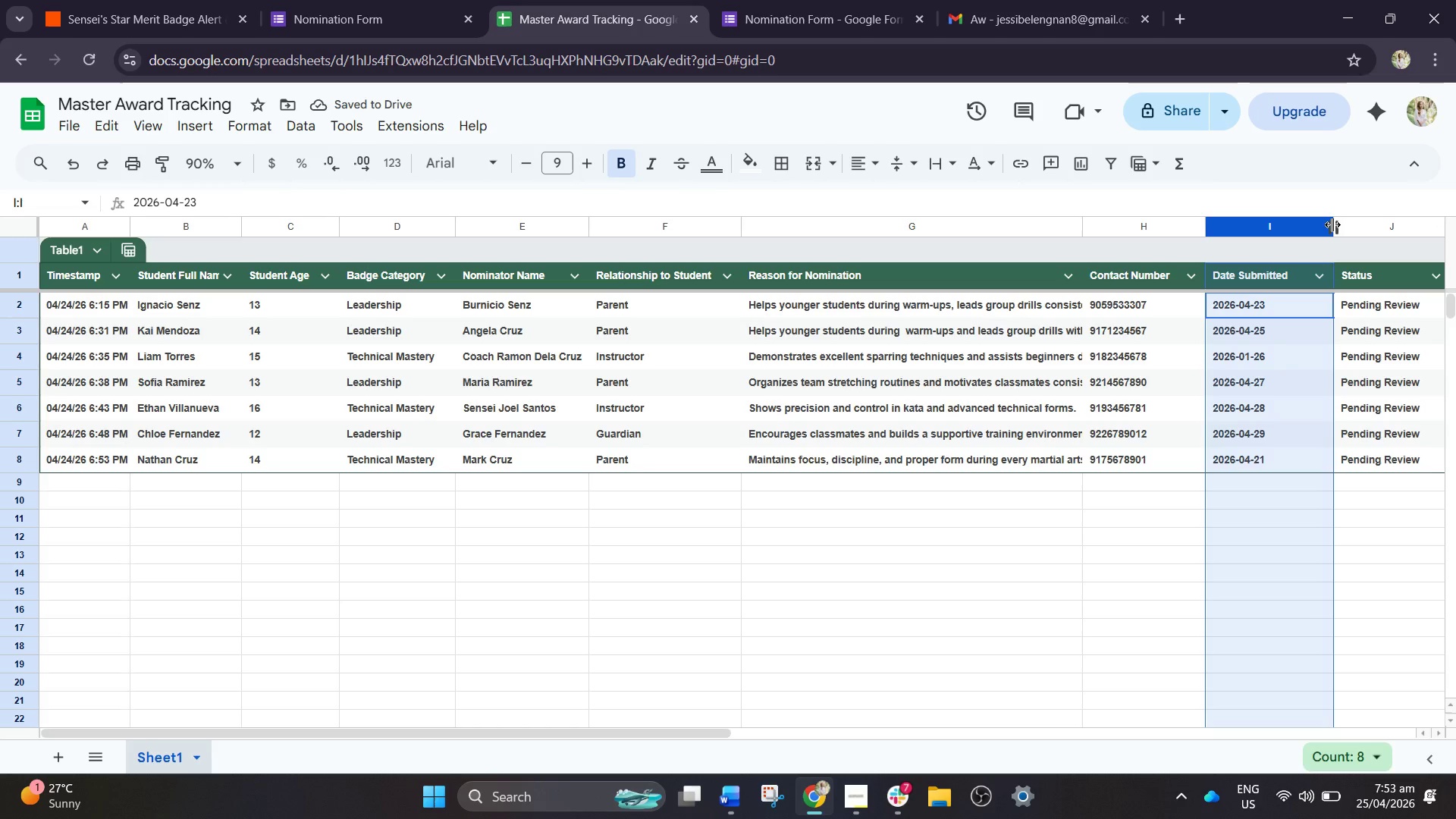 
left_click_drag(start_coordinate=[1332, 224], to_coordinate=[1310, 234])
 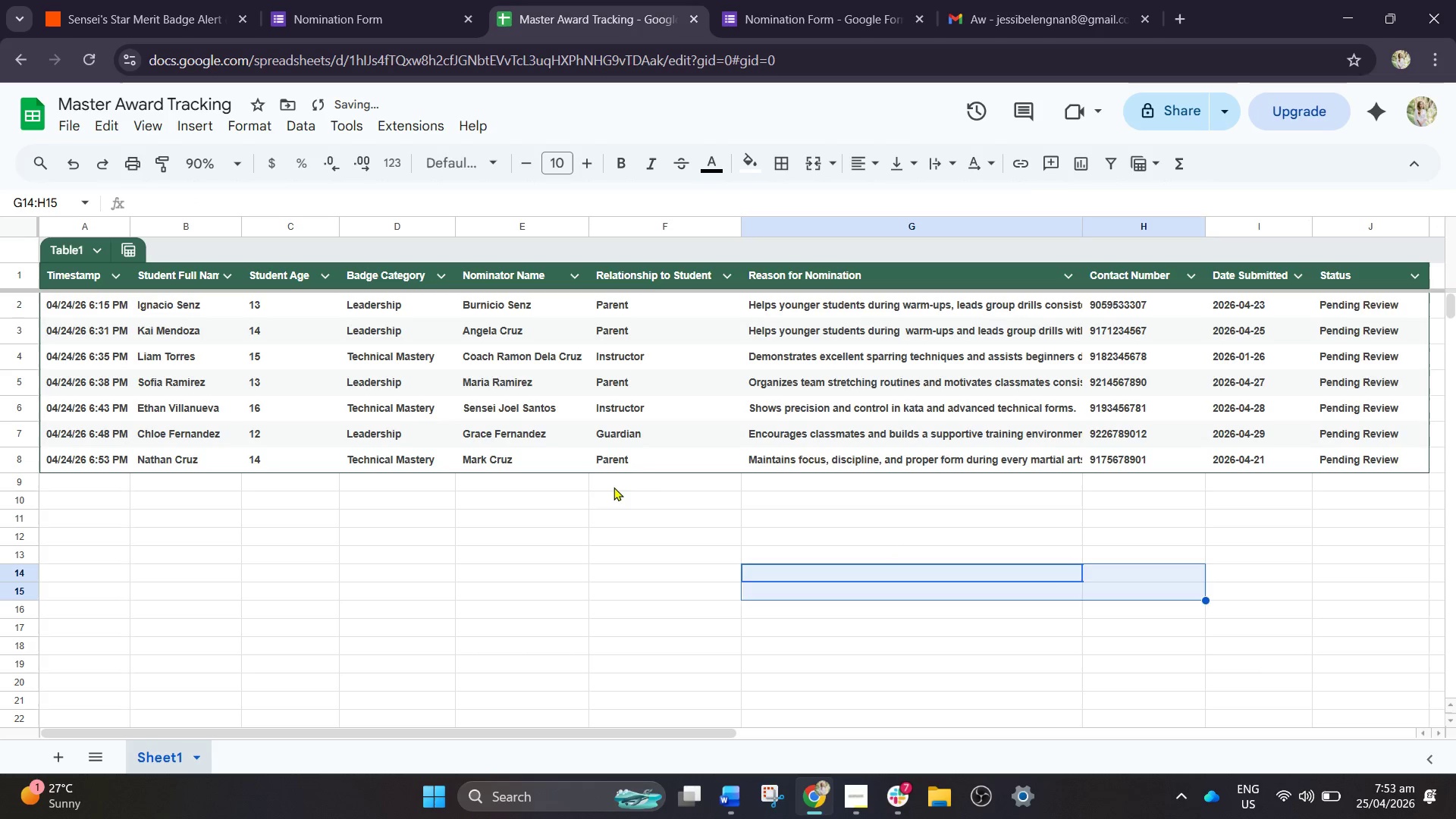 
scroll: coordinate [526, 515], scroll_direction: up, amount: 1.0
 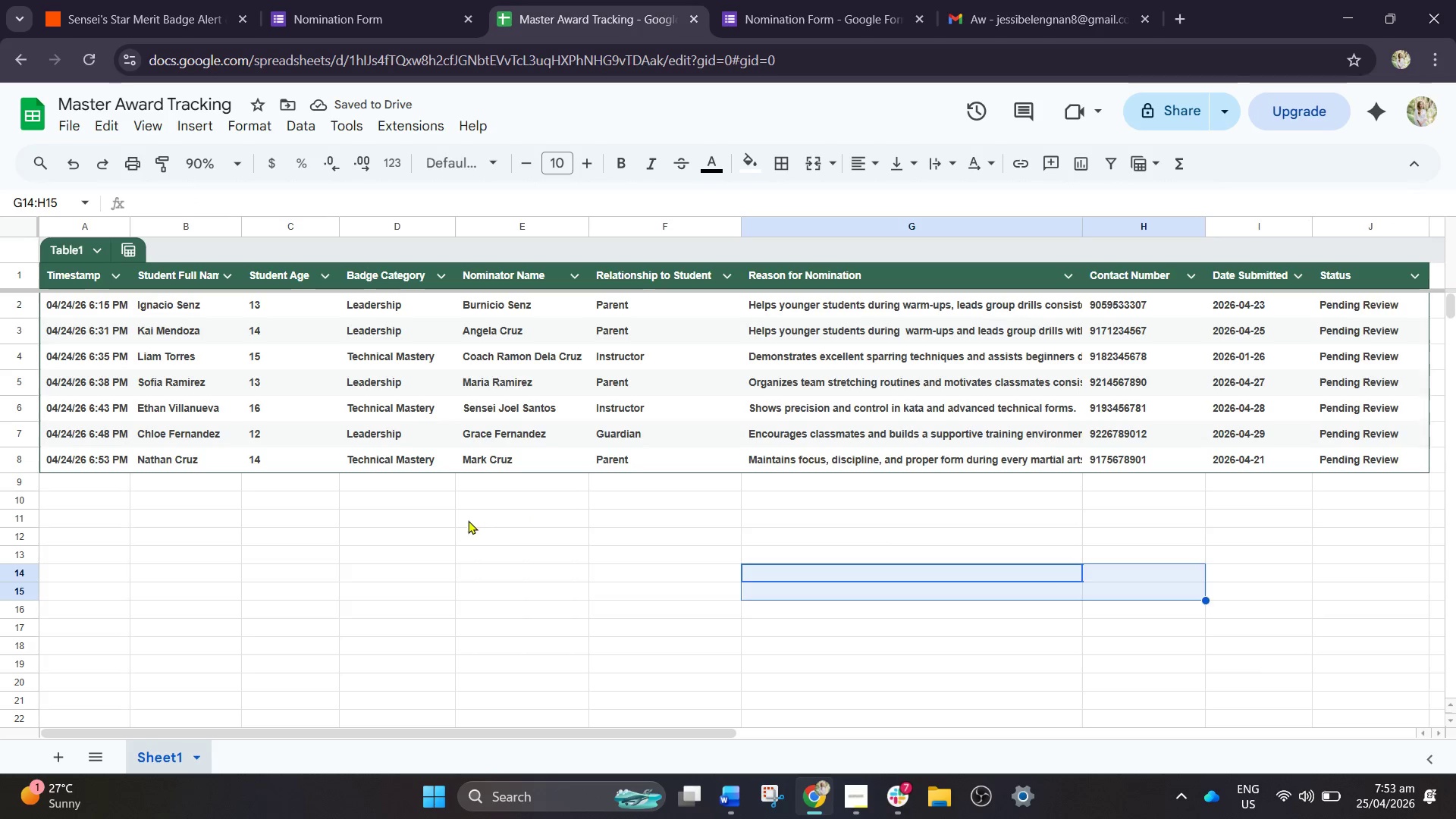 
left_click([446, 529])
 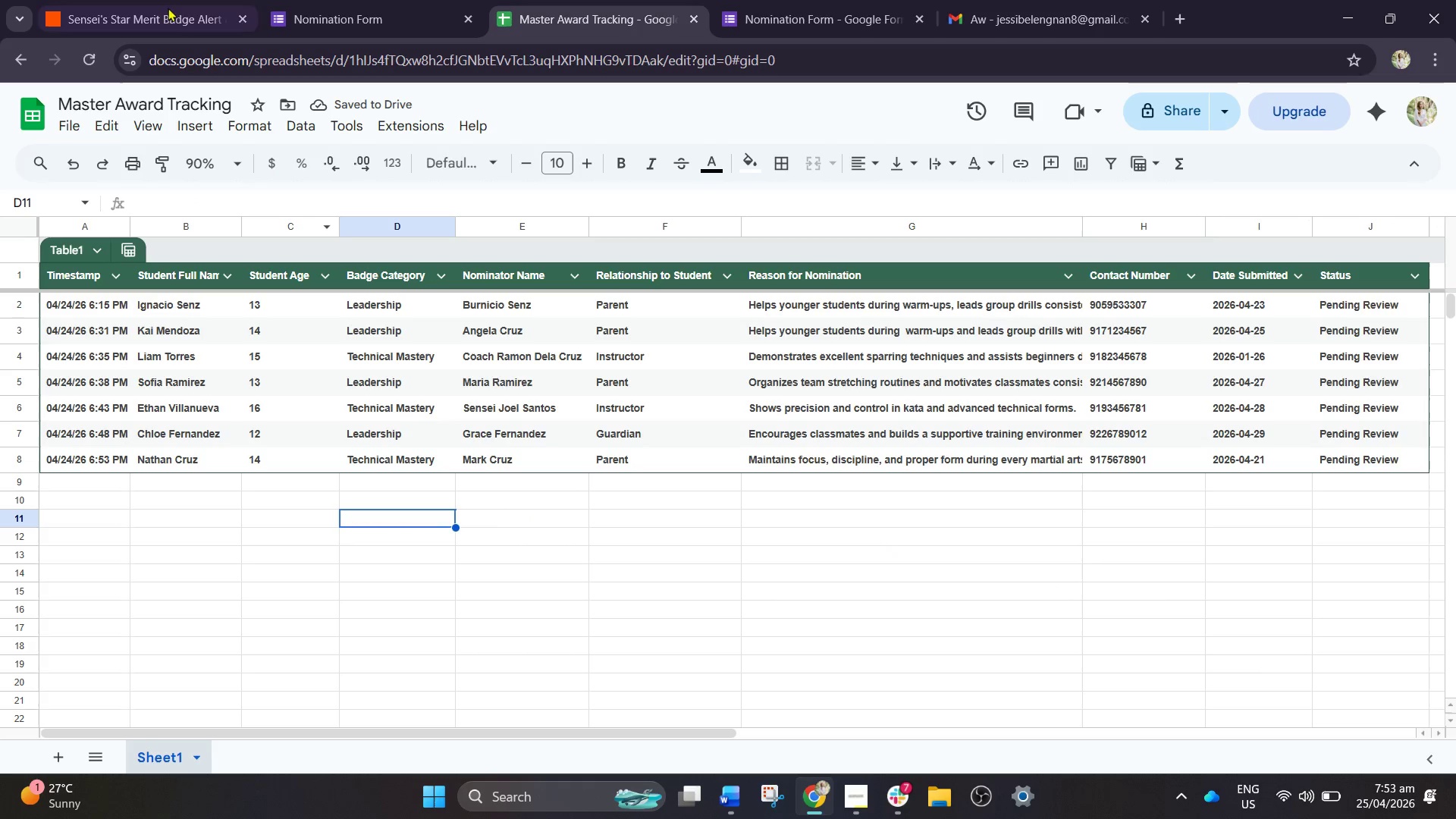 
left_click([146, 0])
 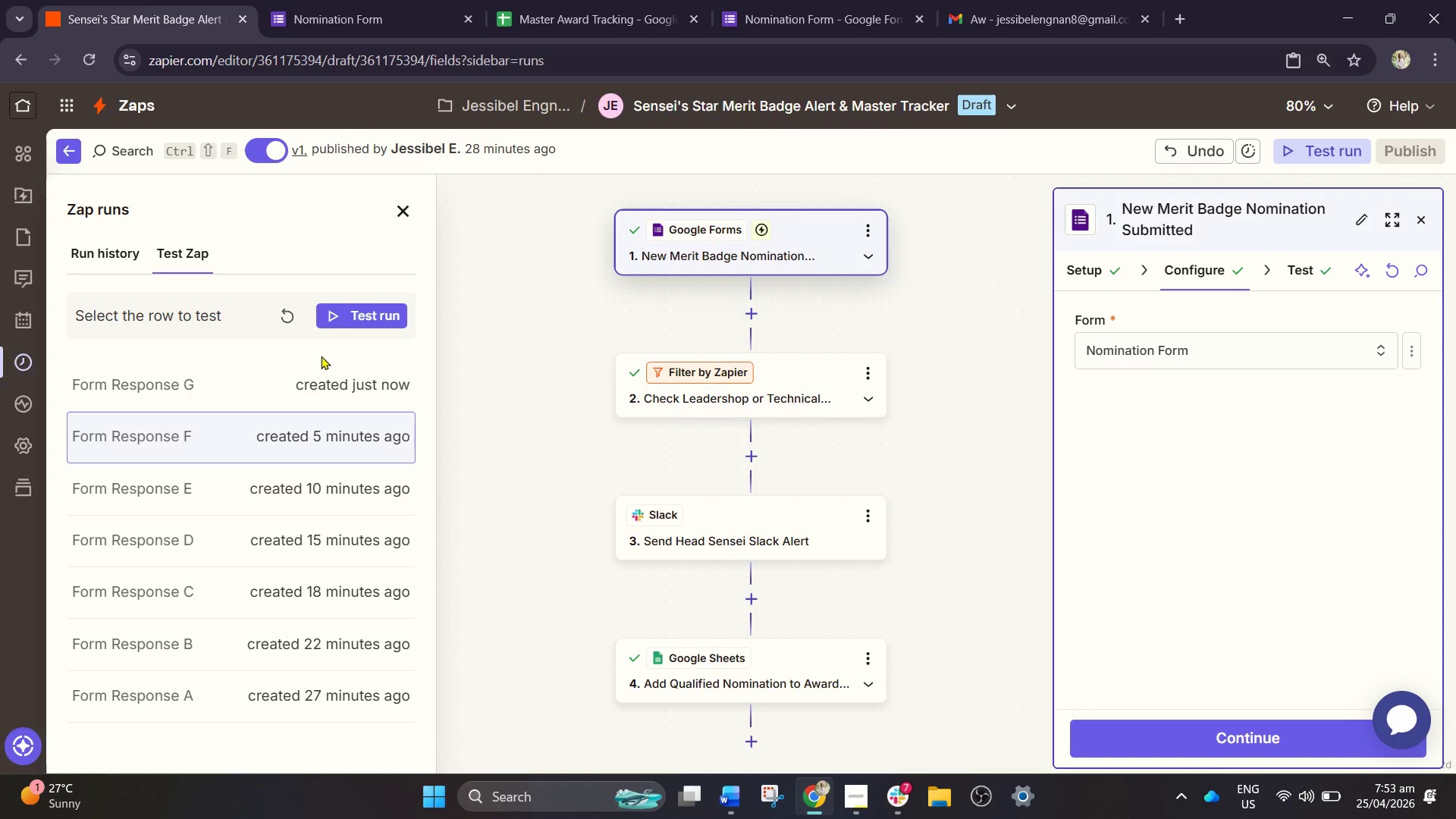 
left_click([312, 377])
 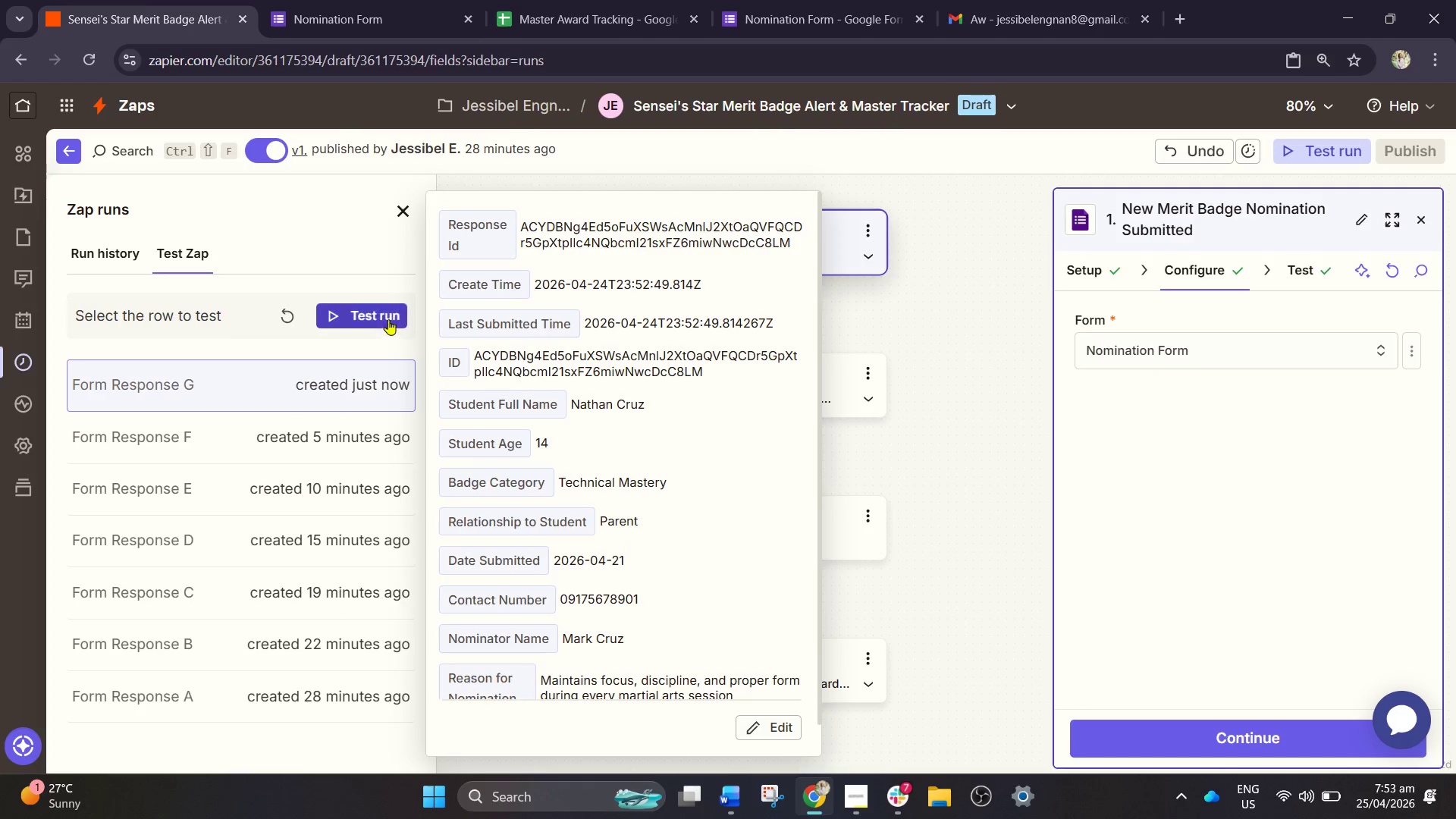 
left_click([384, 314])
 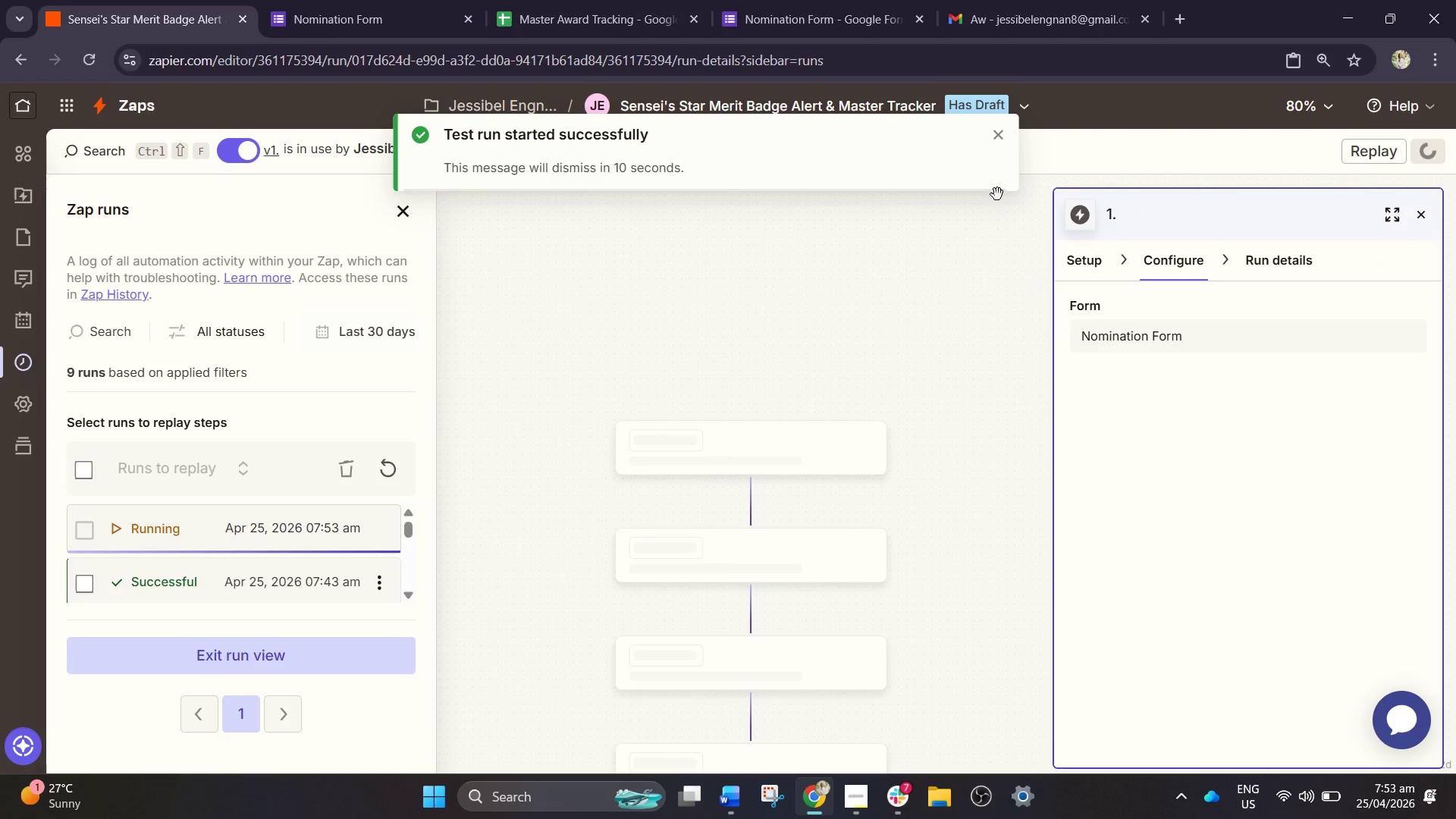 
left_click([1004, 139])
 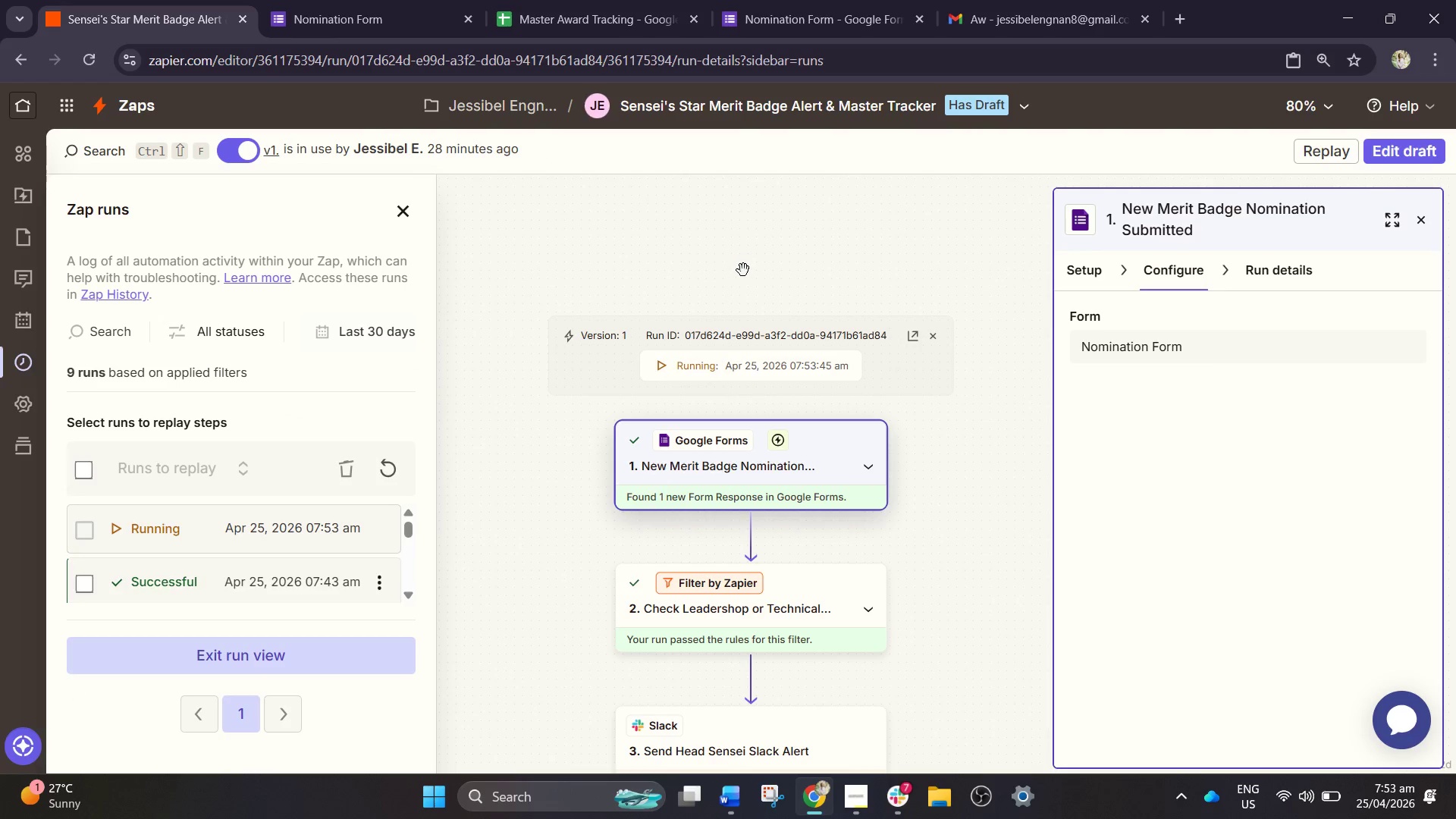 
scroll: coordinate [747, 346], scroll_direction: down, amount: 2.0
 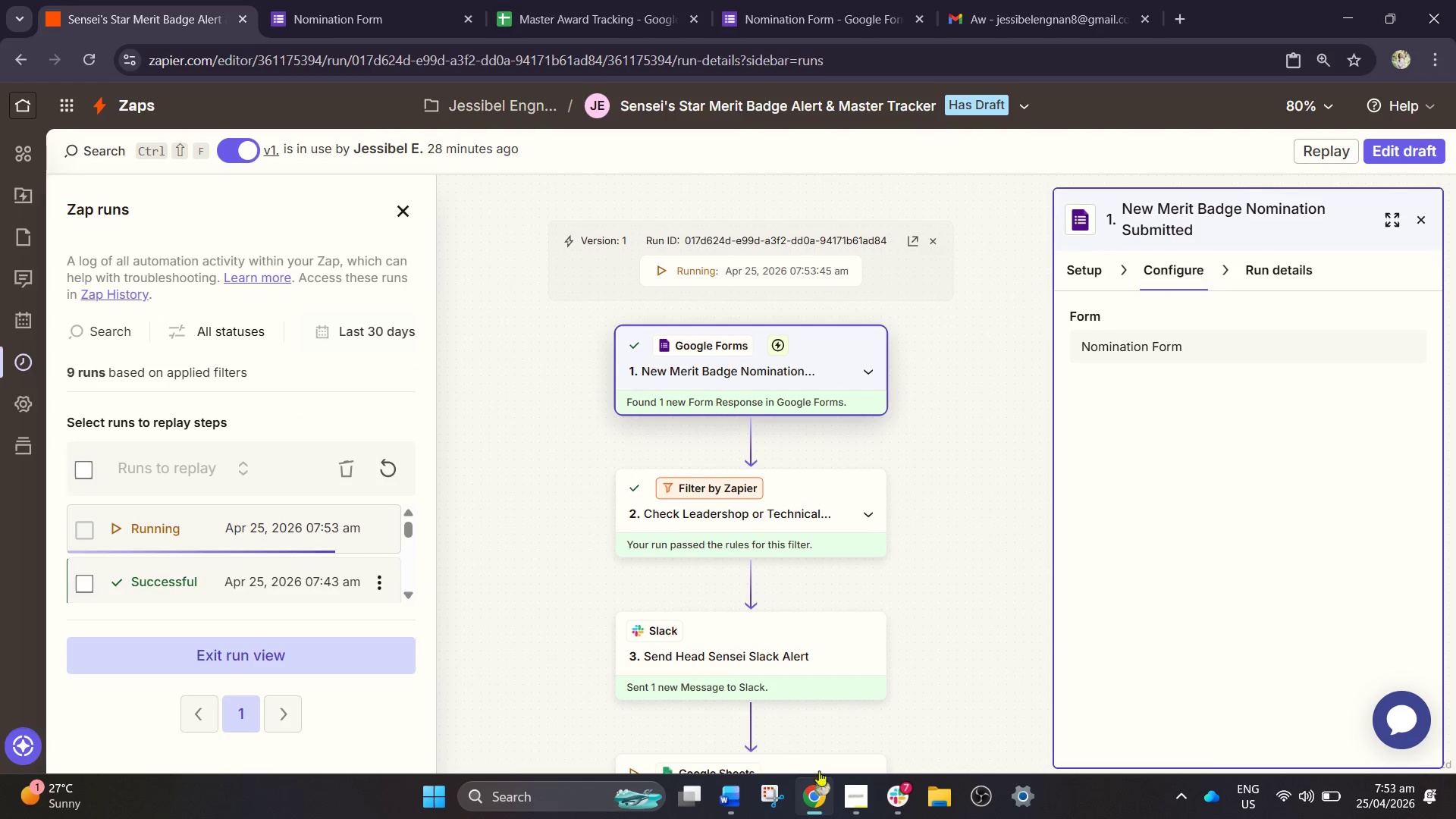 
left_click([854, 796])